 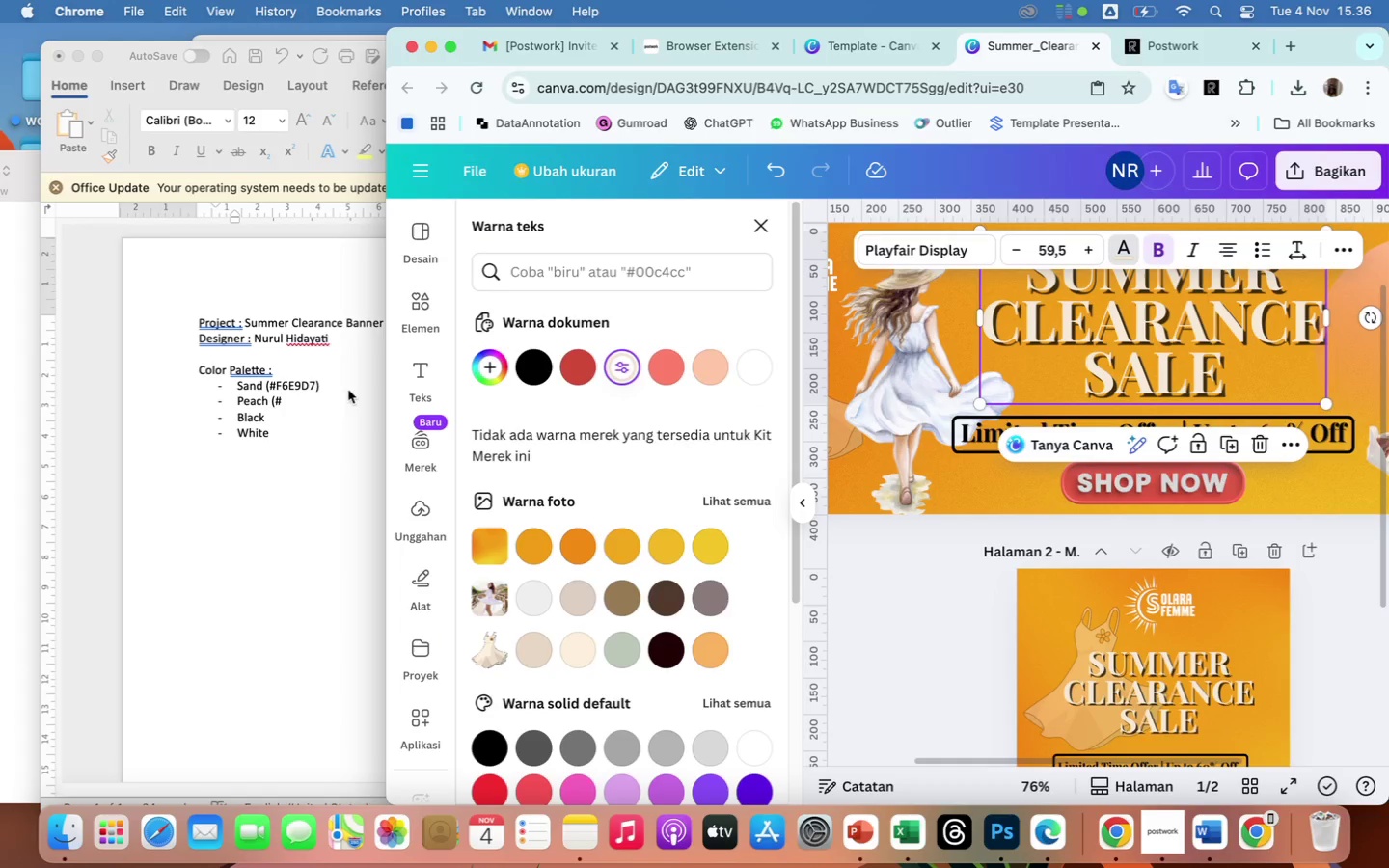 
mouse_move([700, 361])
 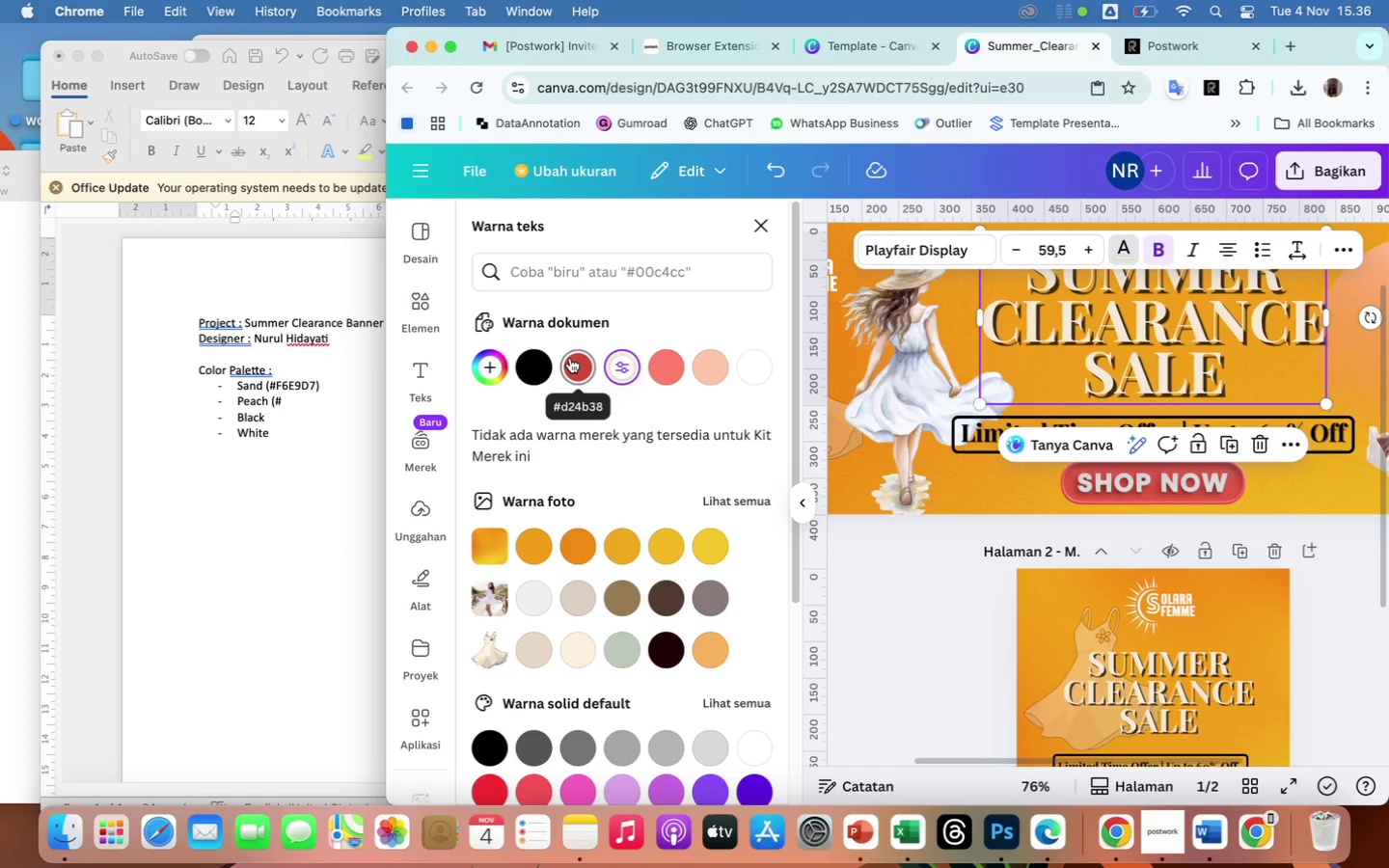 
wait(10.92)
 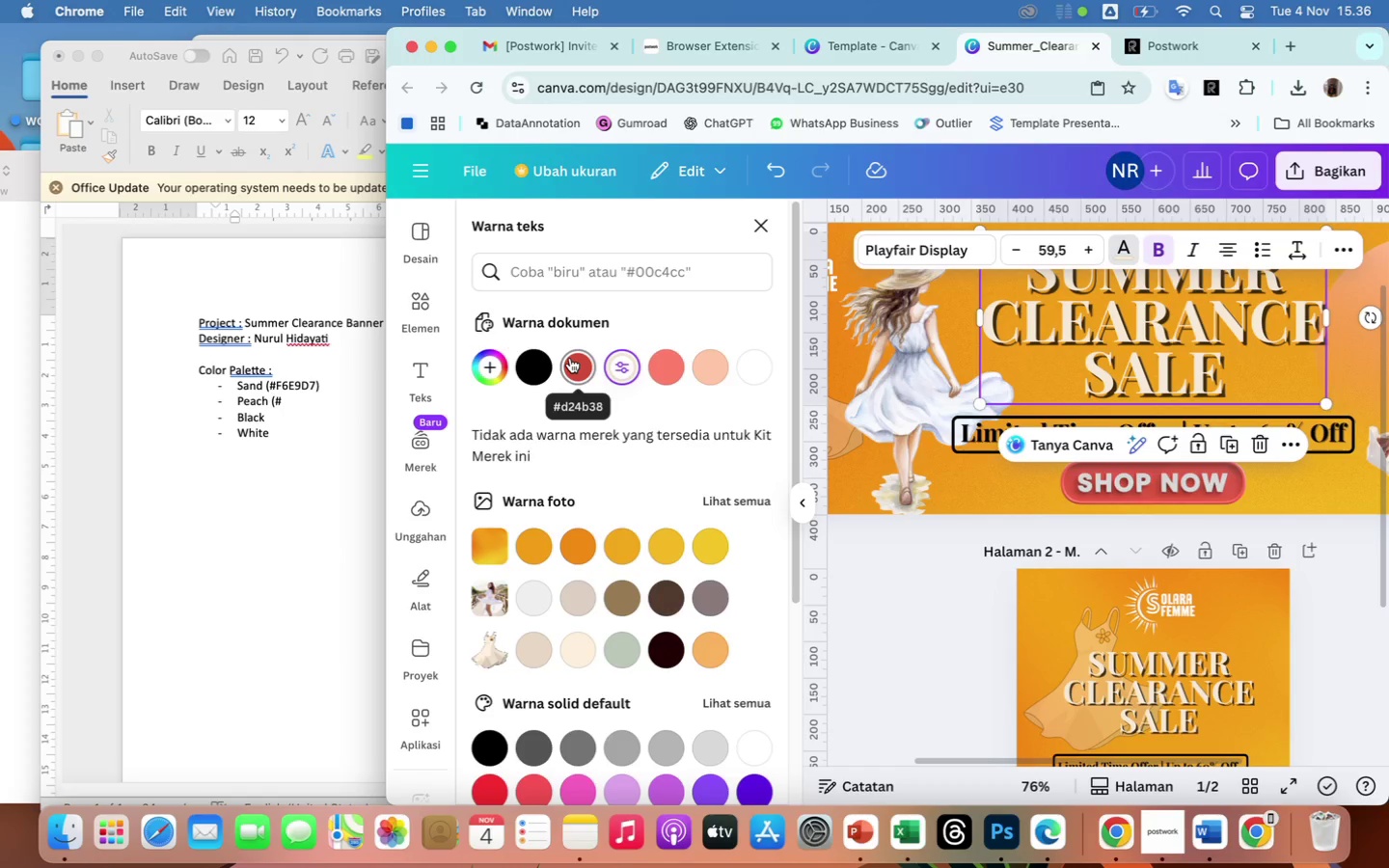 
left_click([1217, 493])
 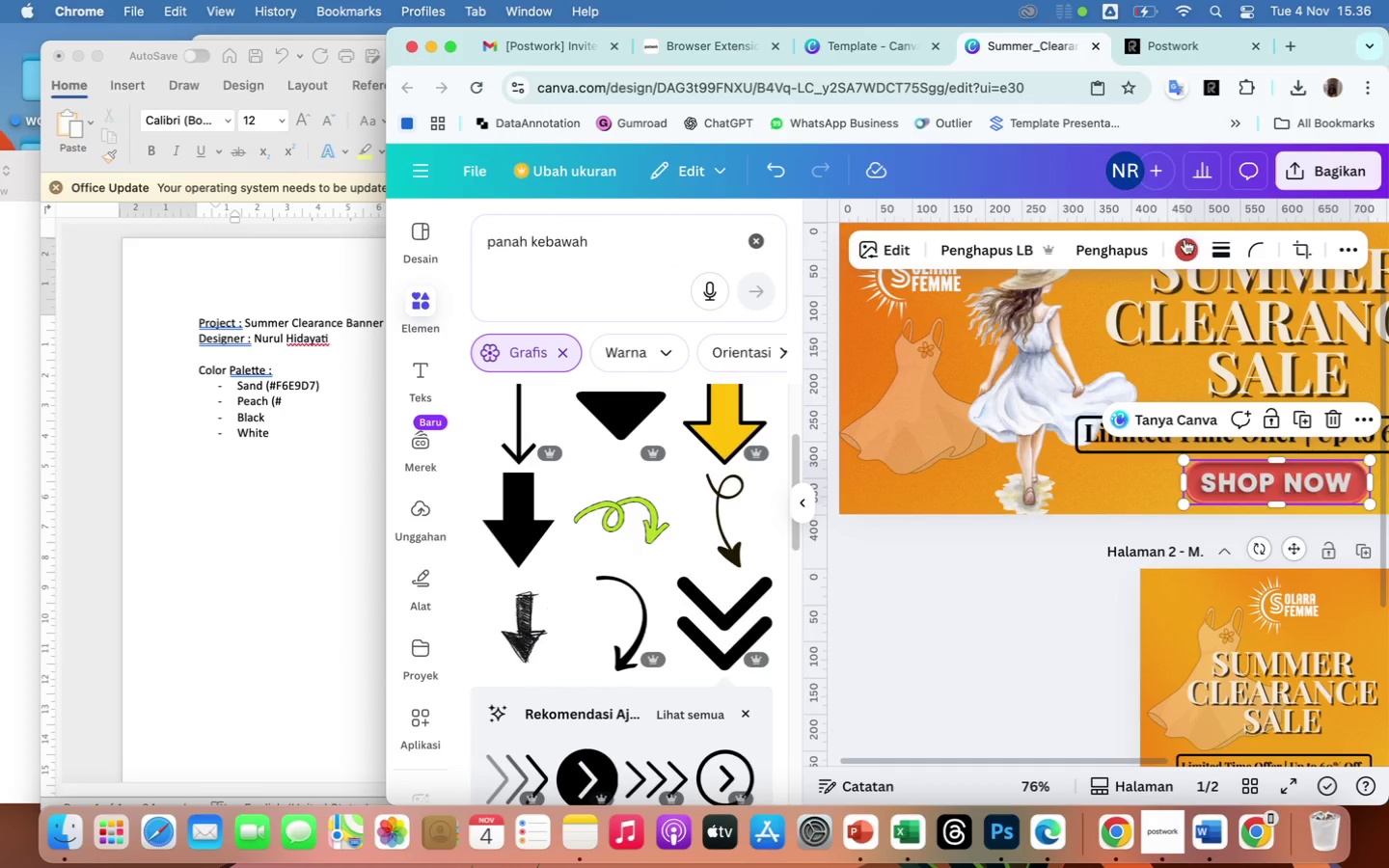 
left_click([1187, 251])
 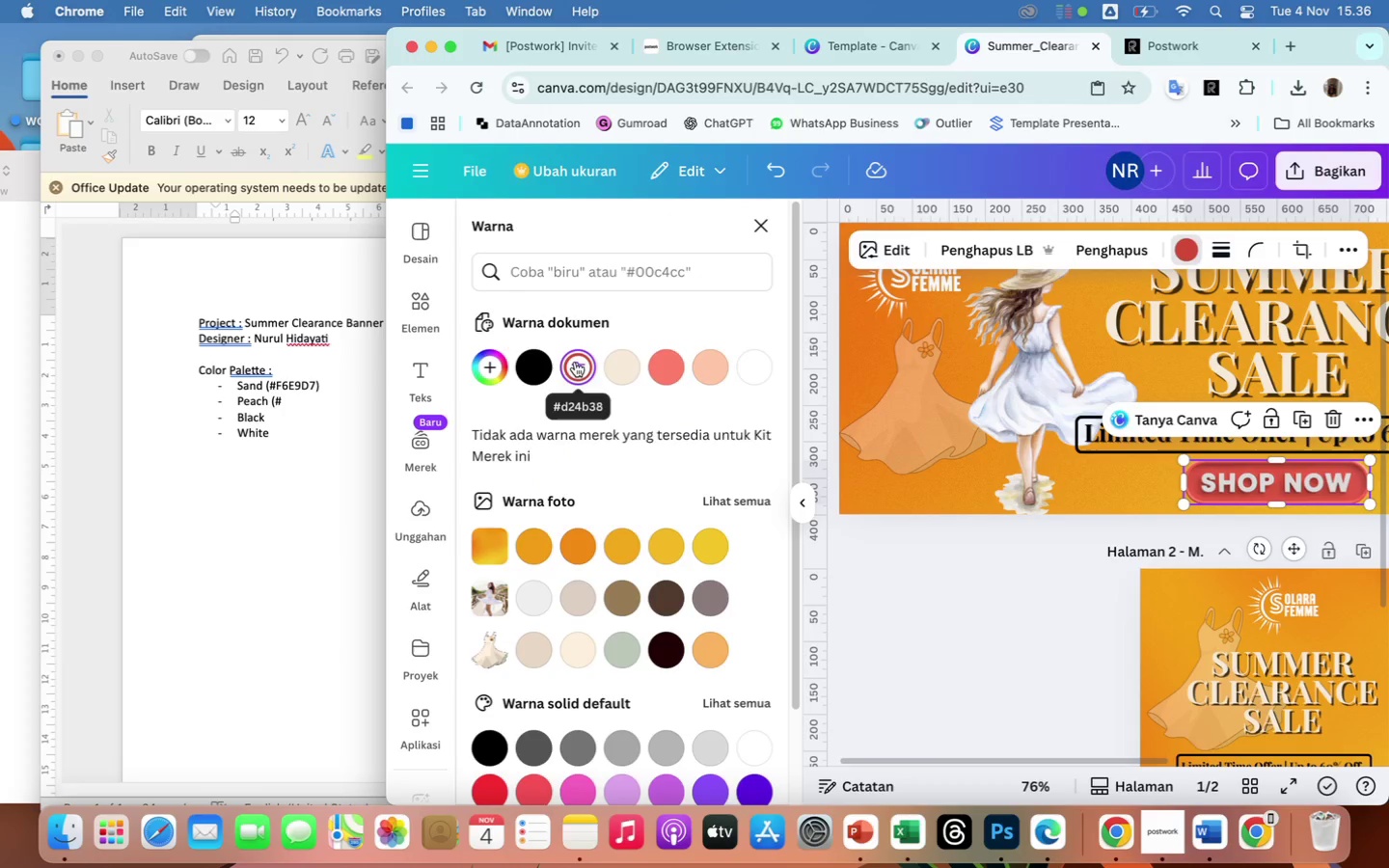 
wait(9.43)
 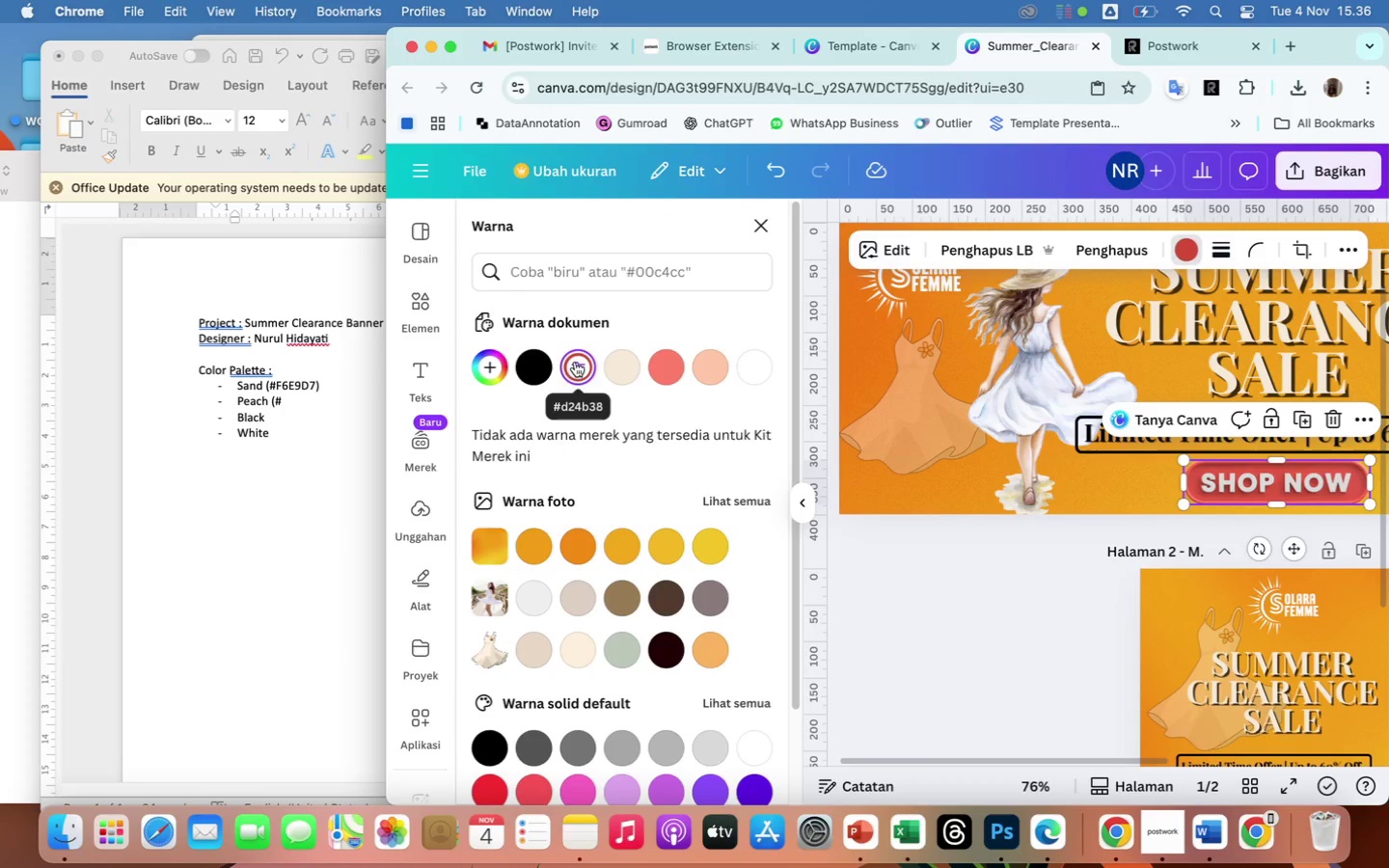 
left_click([302, 404])
 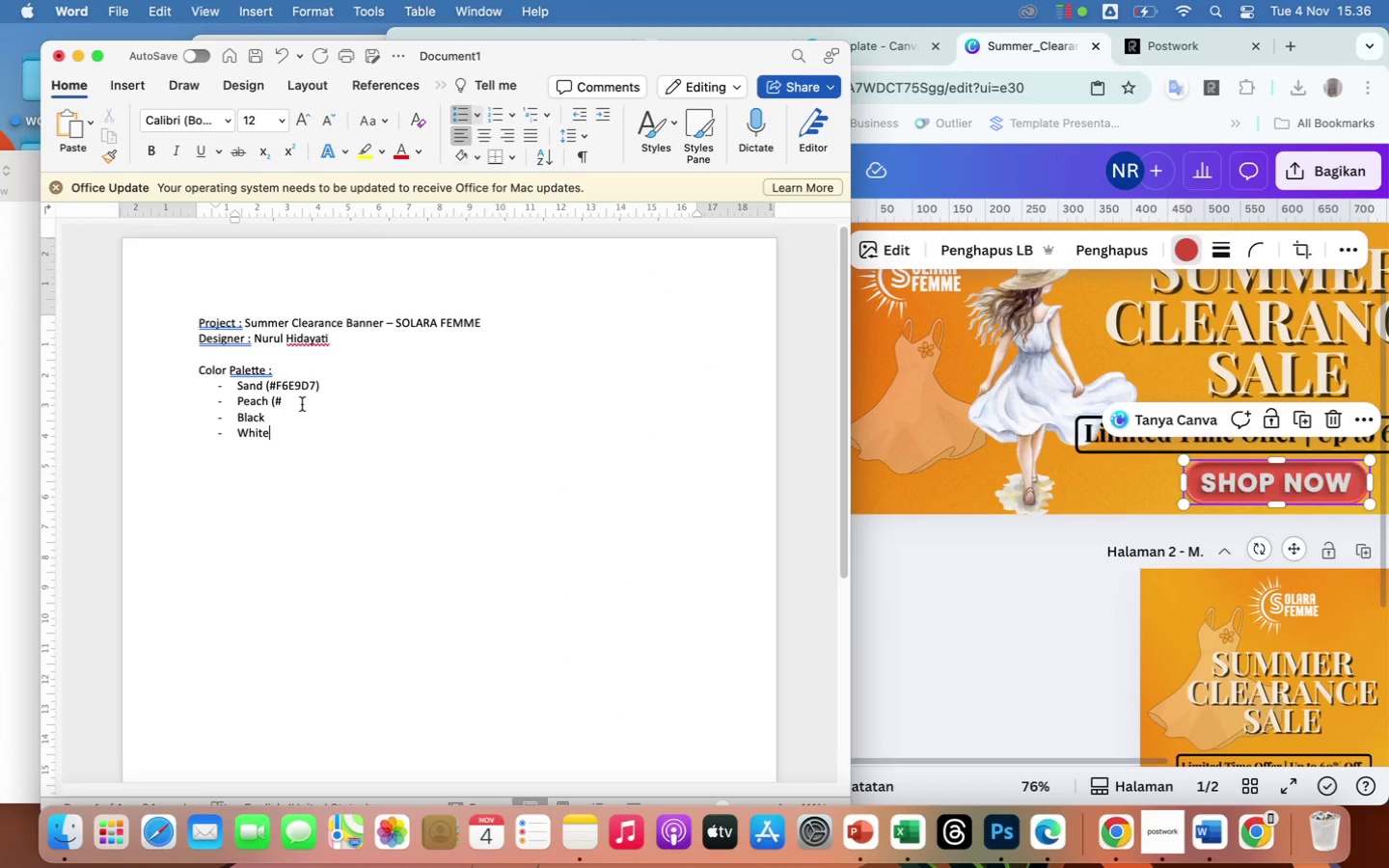 
left_click([302, 404])
 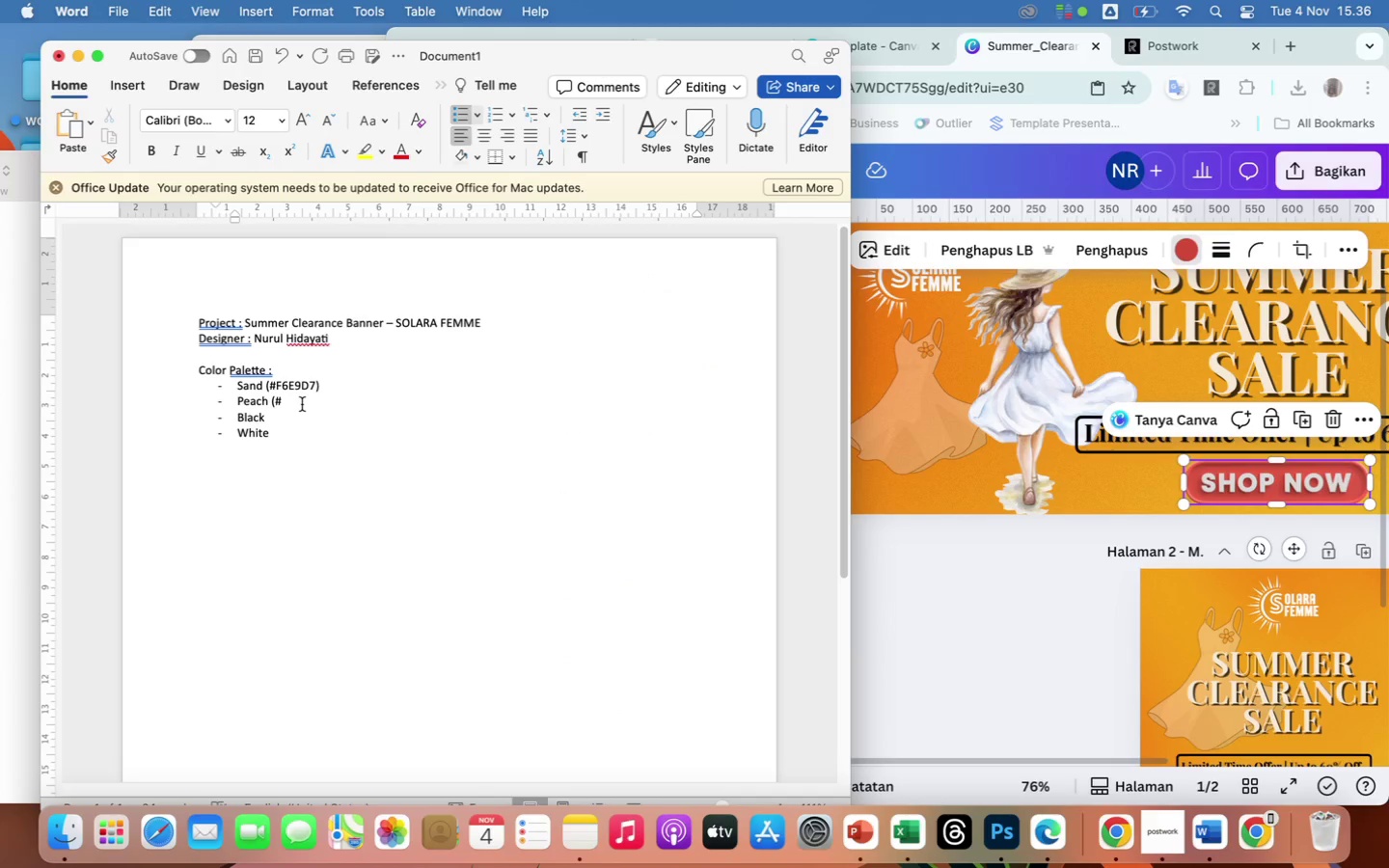 
type(D24B38))
 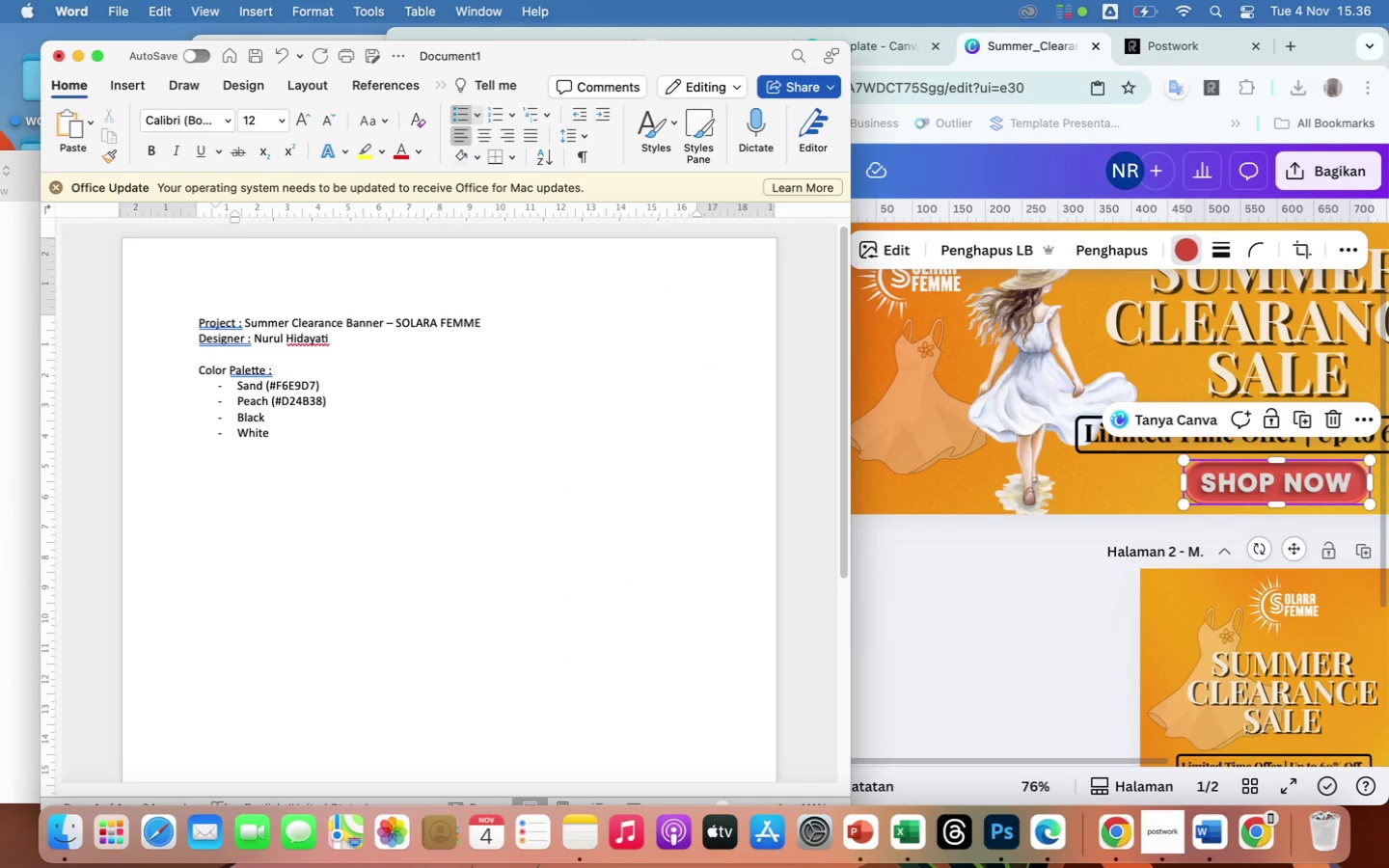 
left_click([289, 419])
 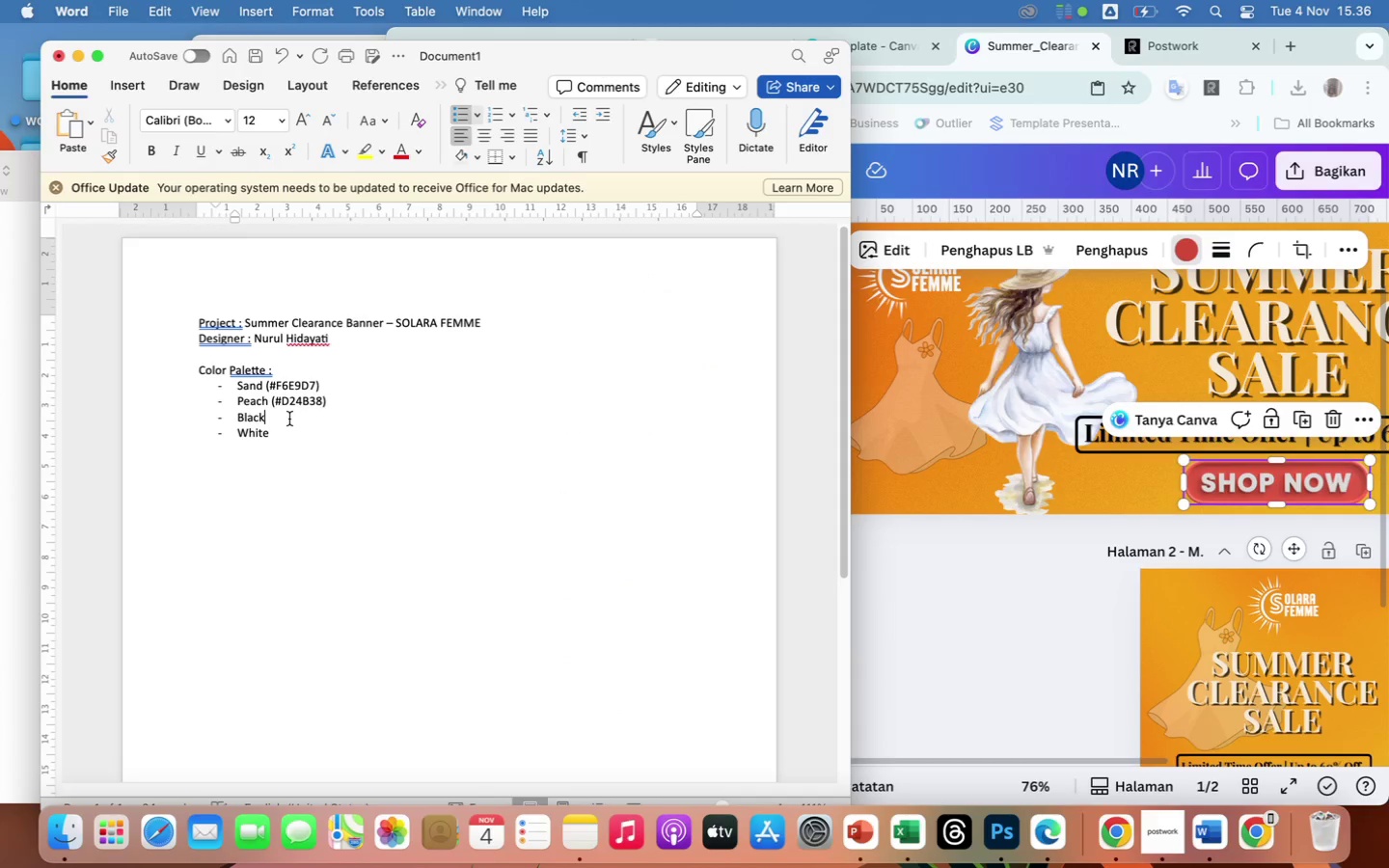 
type( (#000000))
 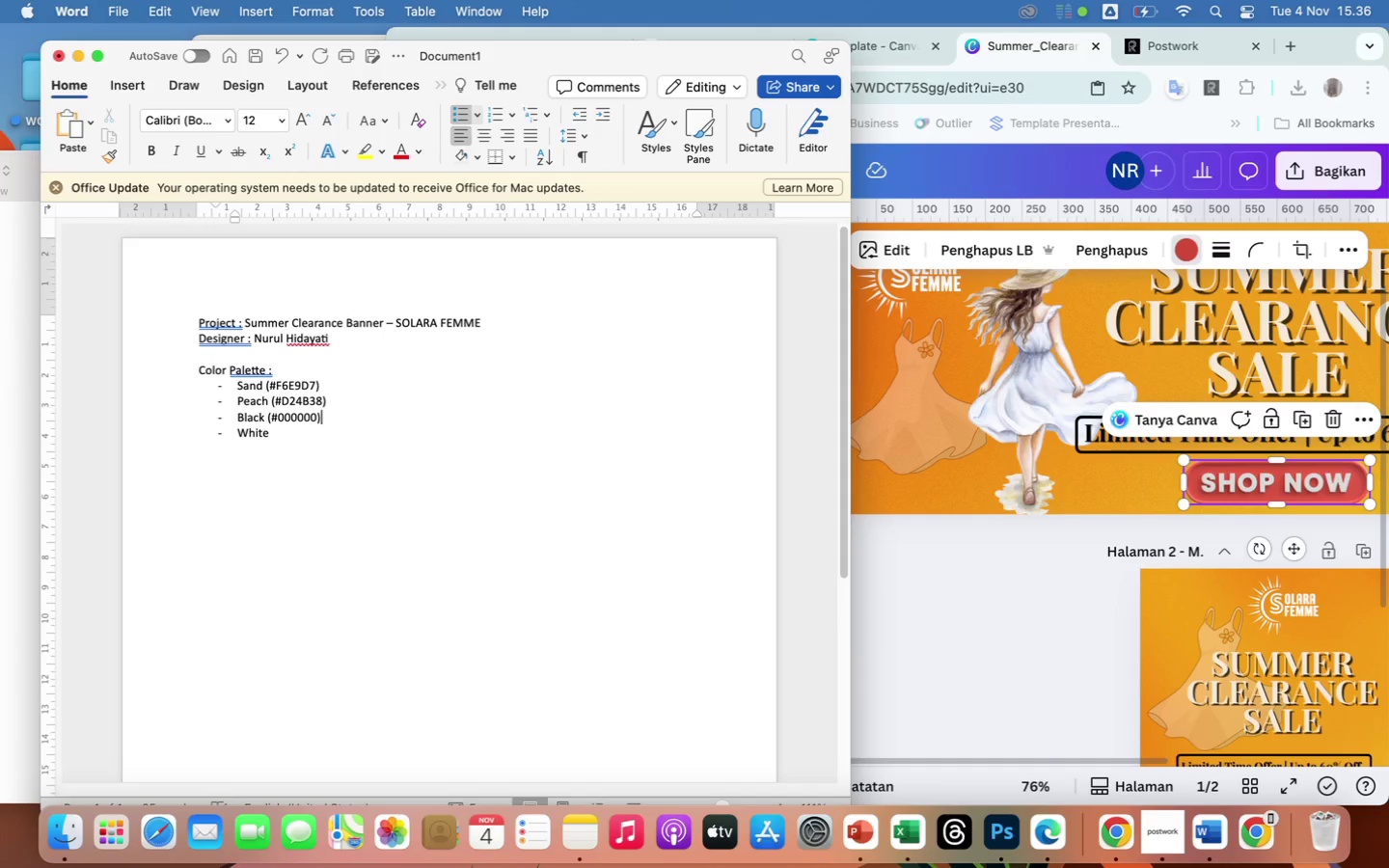 
left_click([288, 436])
 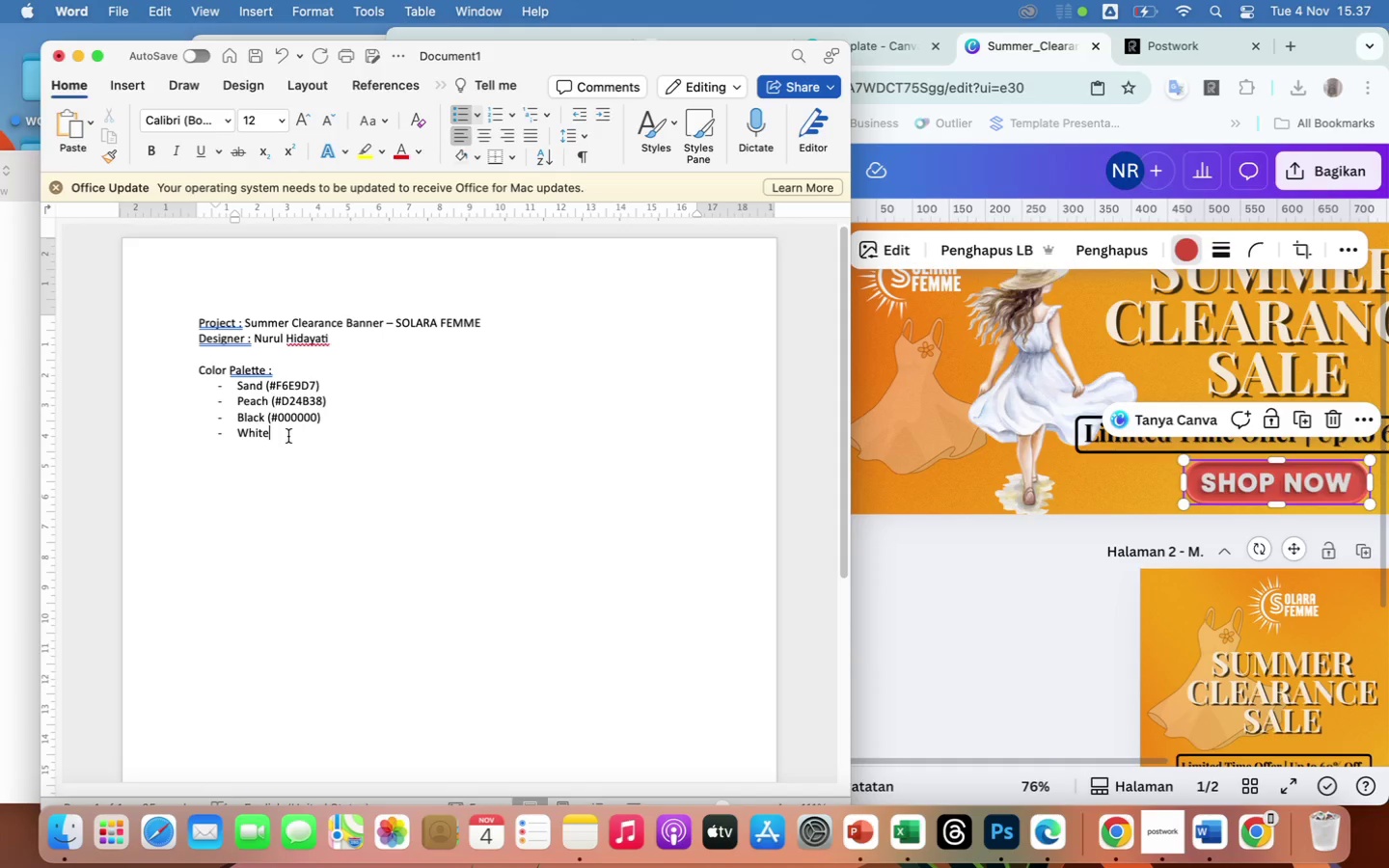 
key(Space)
 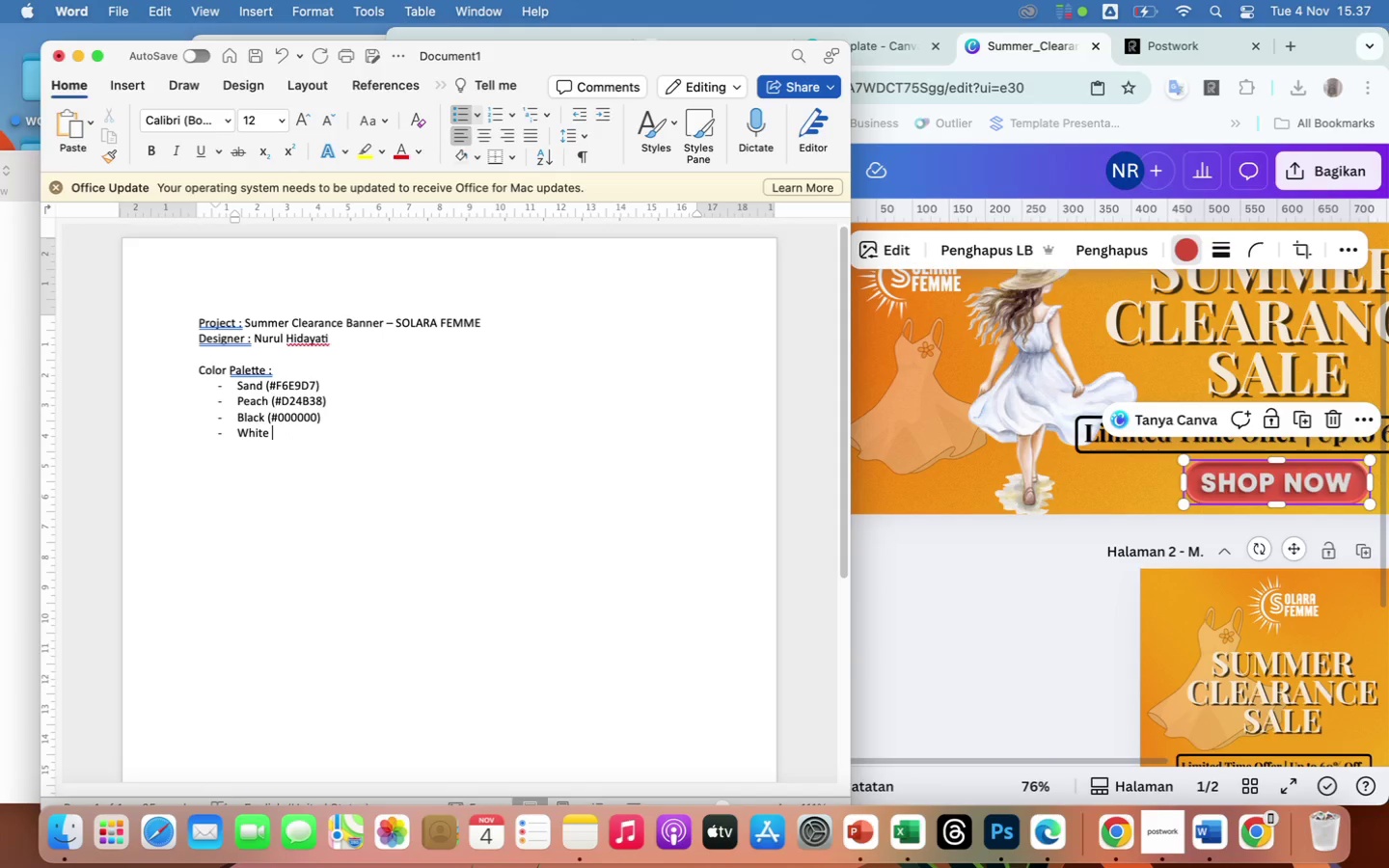 
key(Shift+9)
 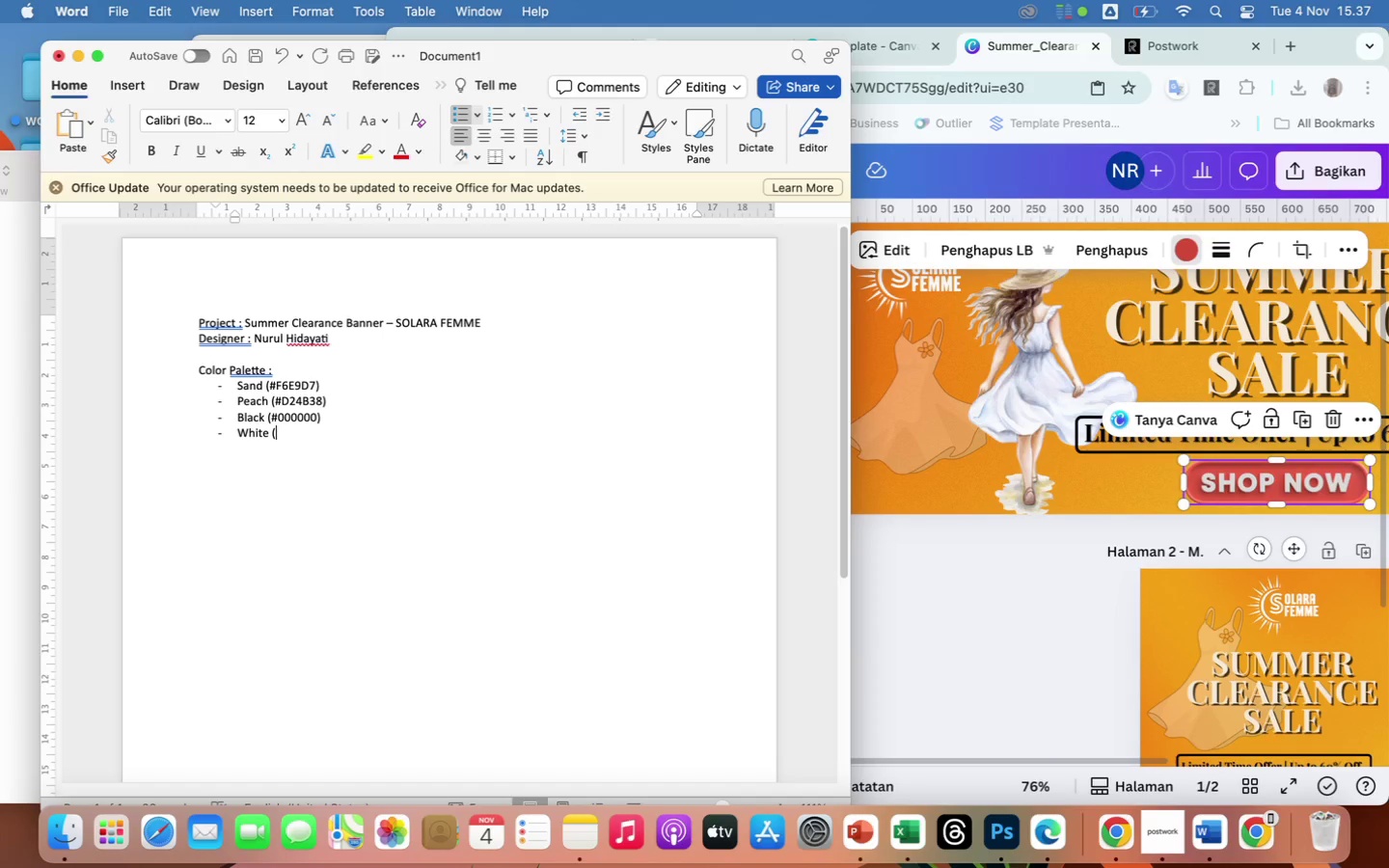 
hold_key(key=ShiftLeft, duration=0.77)
 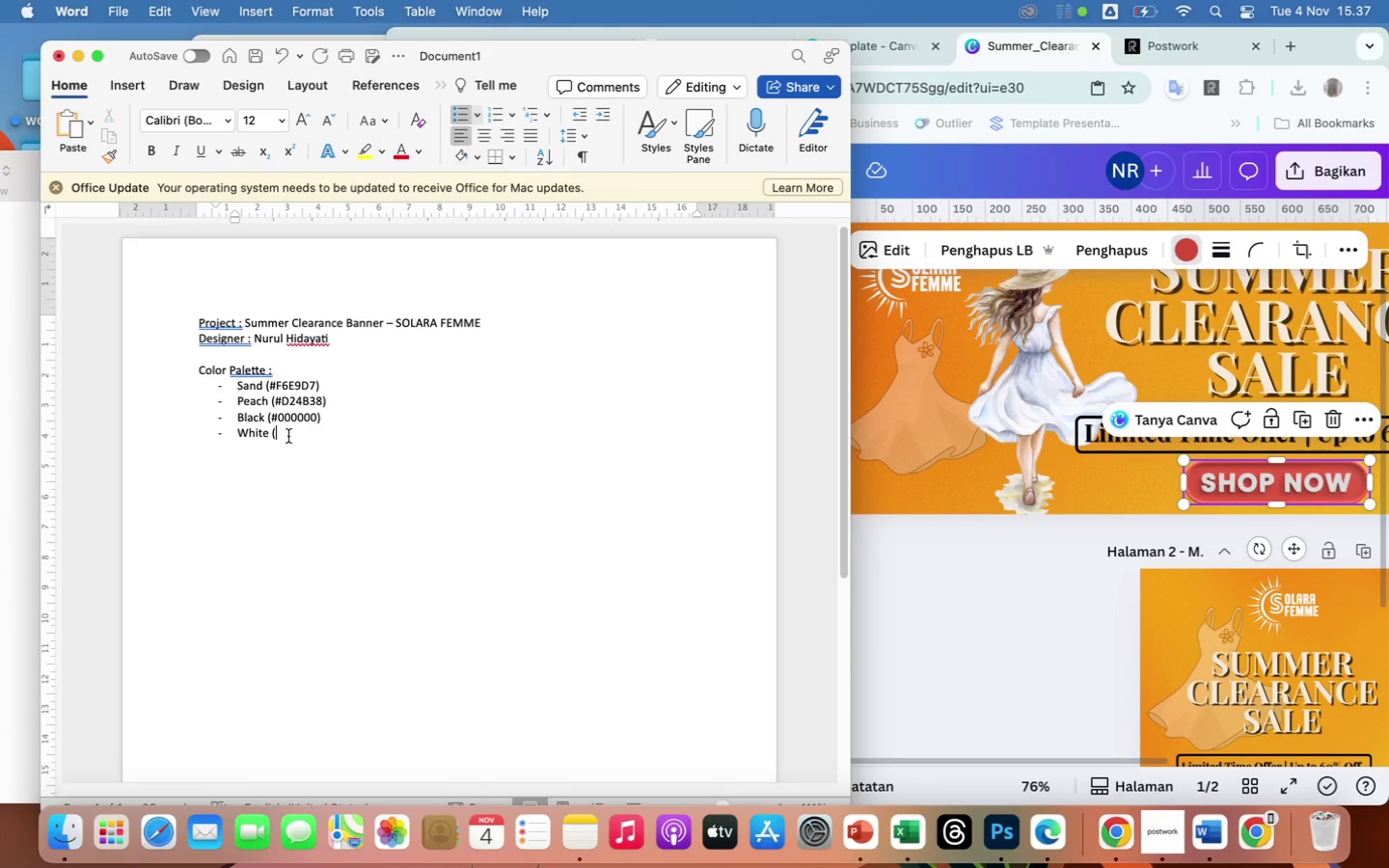 
type(#FFFFFF))
 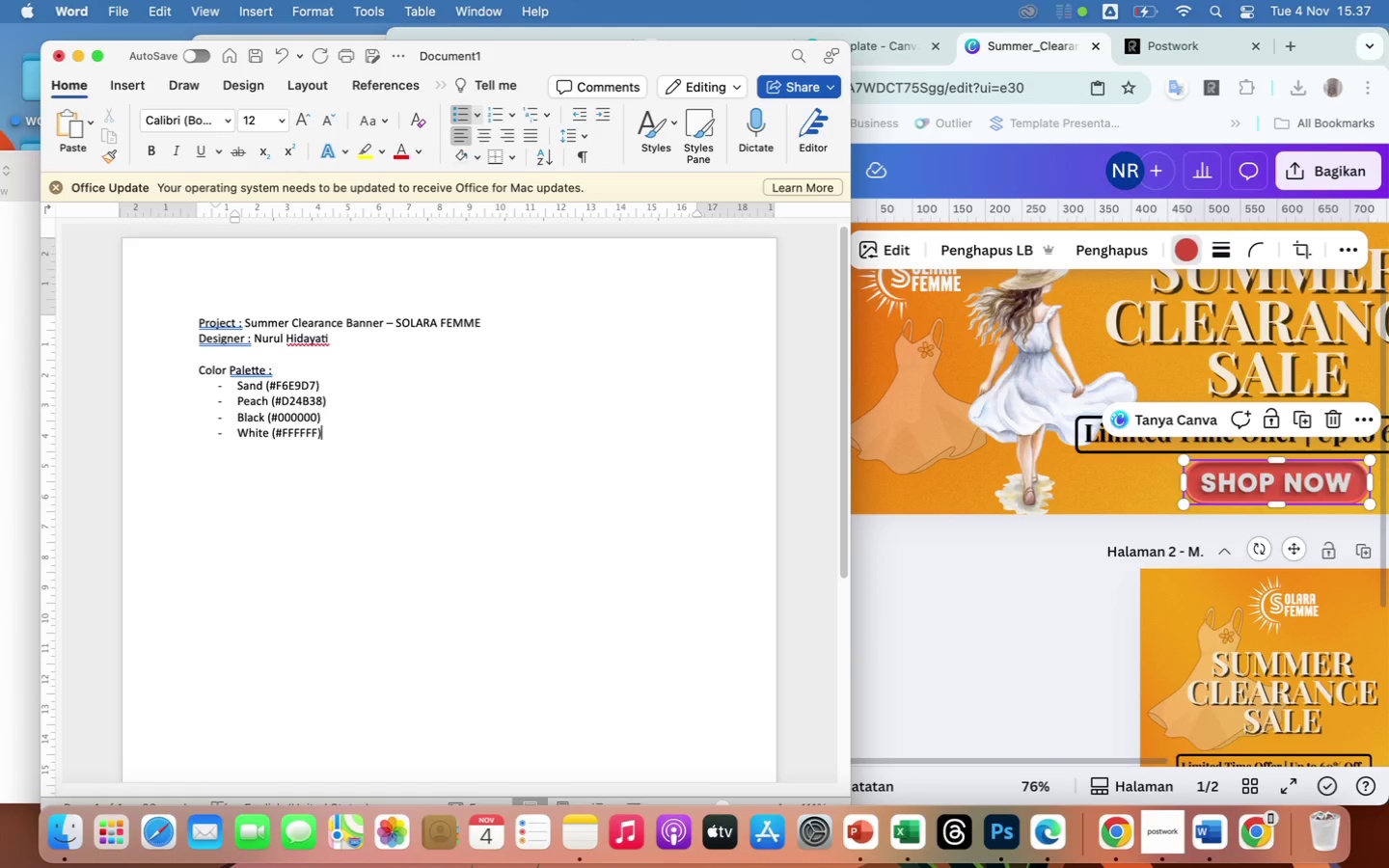 
left_click([1179, 356])
 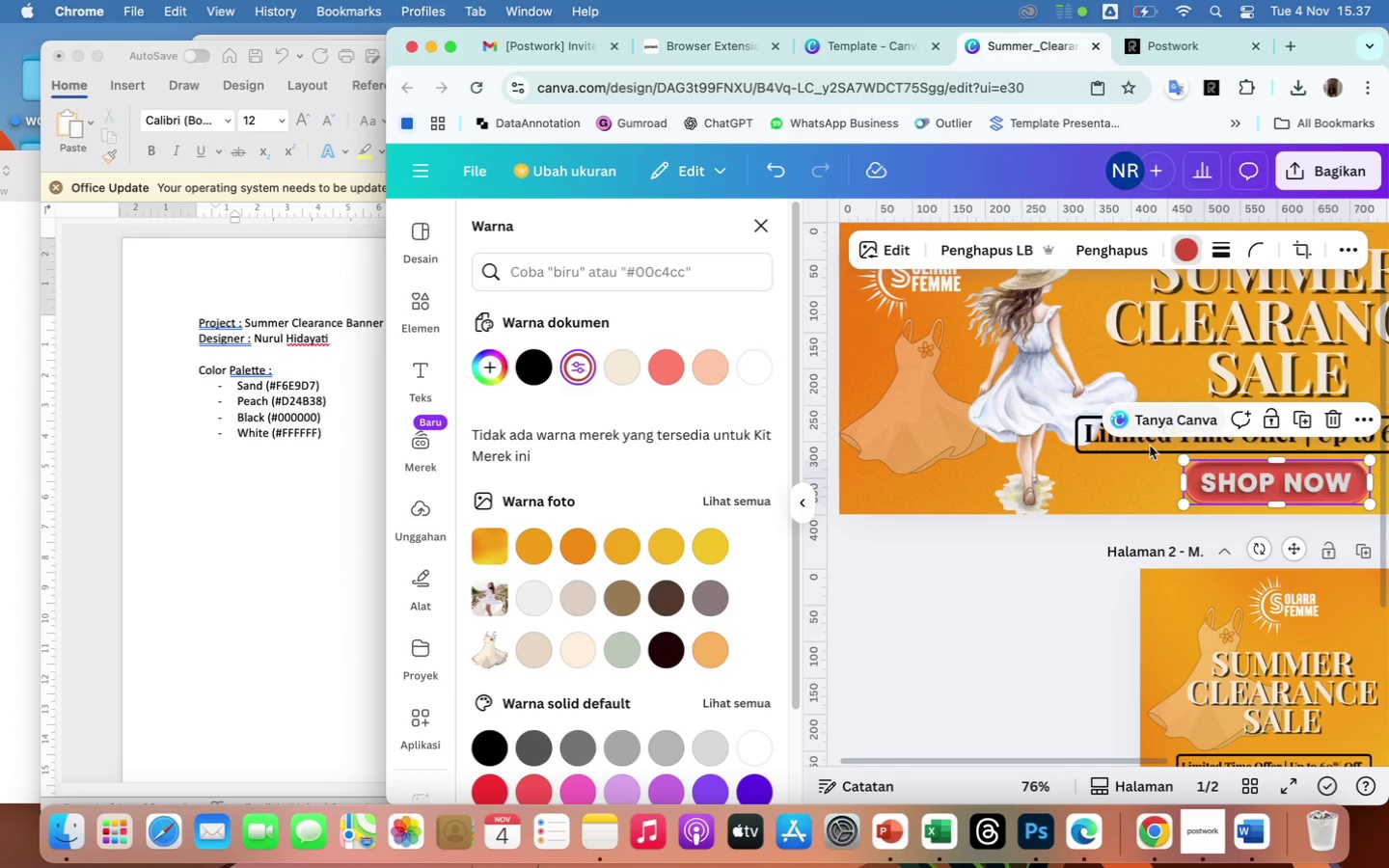 
left_click([1140, 481])
 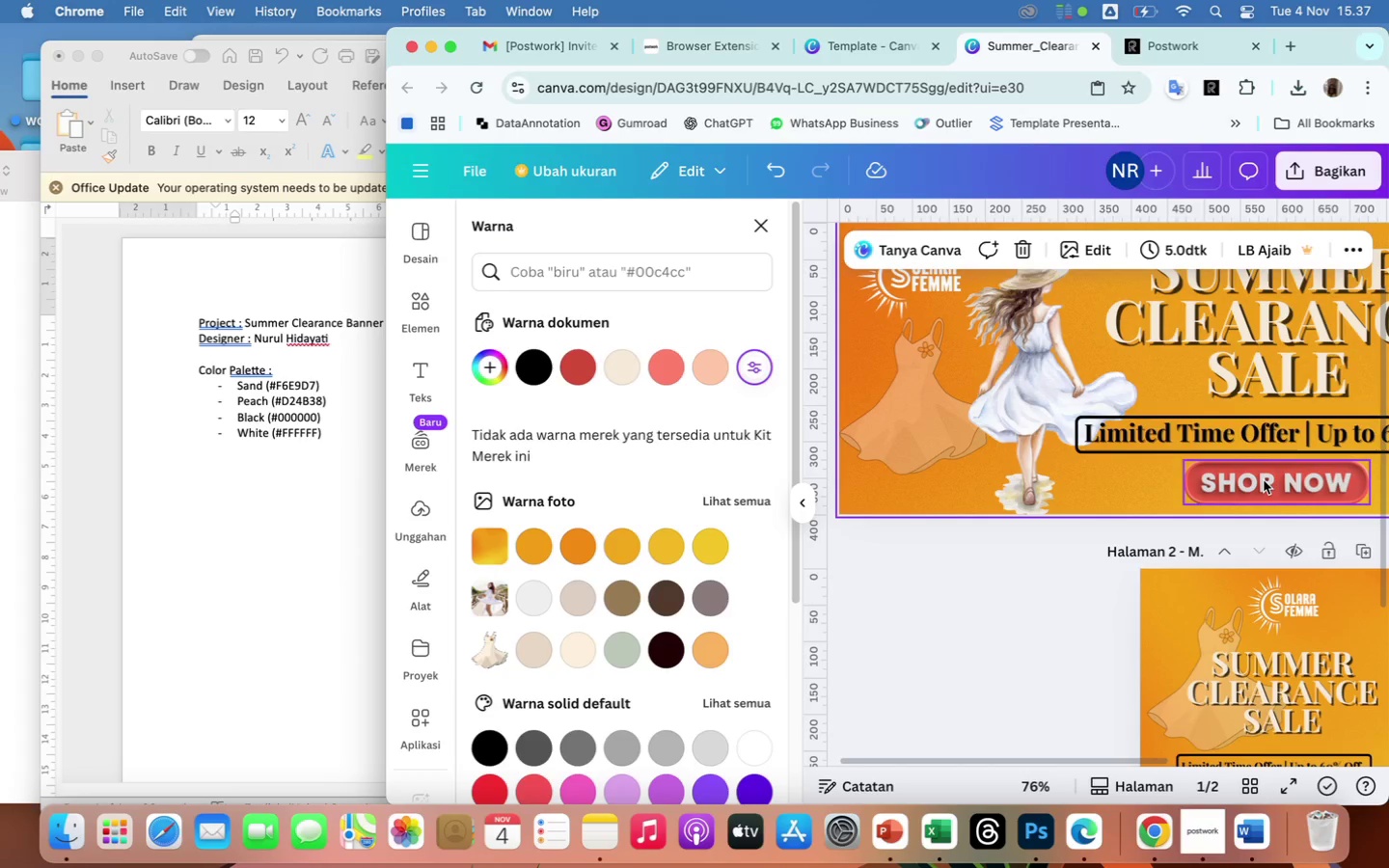 
scroll: coordinate [1264, 480], scroll_direction: down, amount: 22.0
 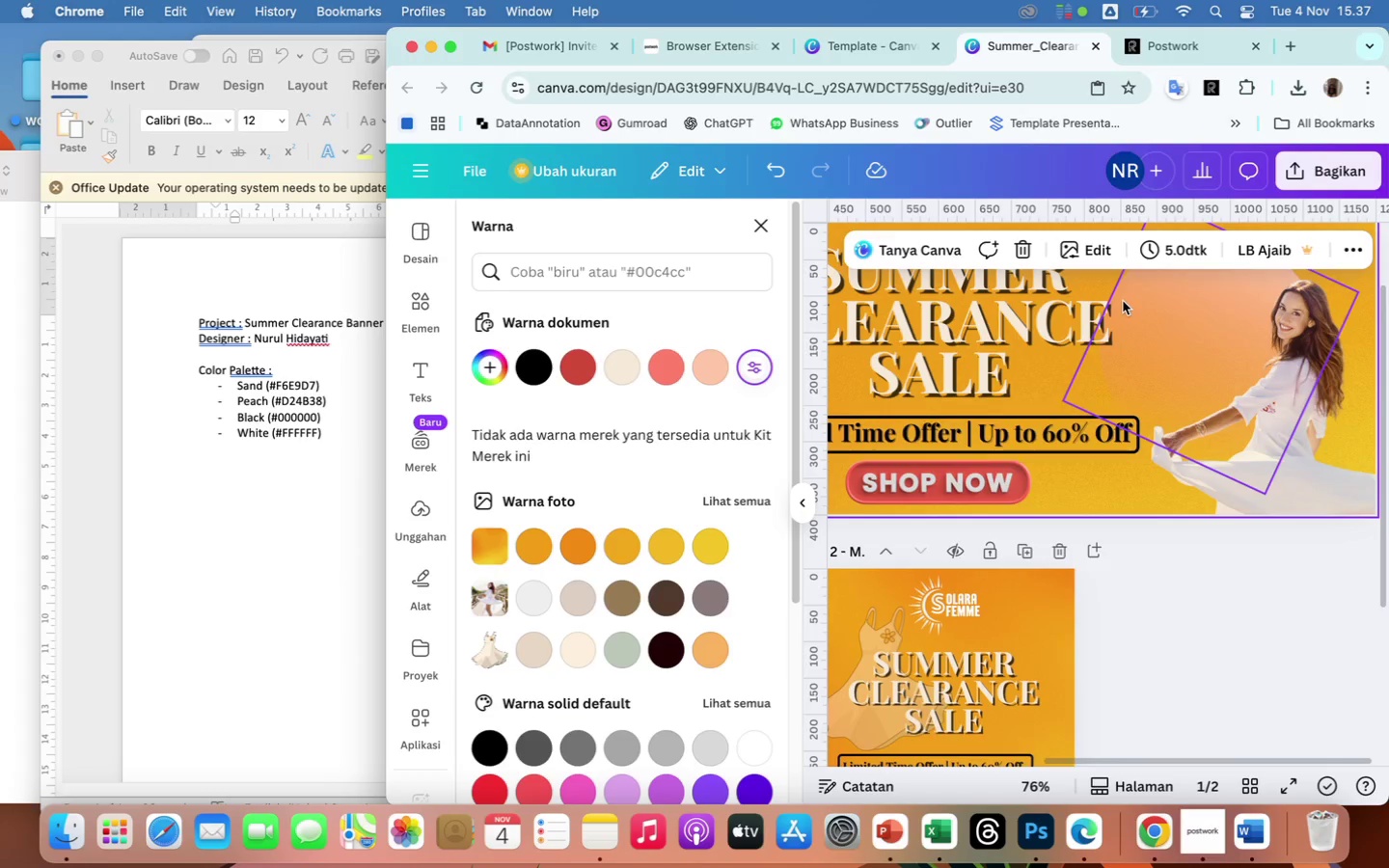 
left_click([1122, 301])
 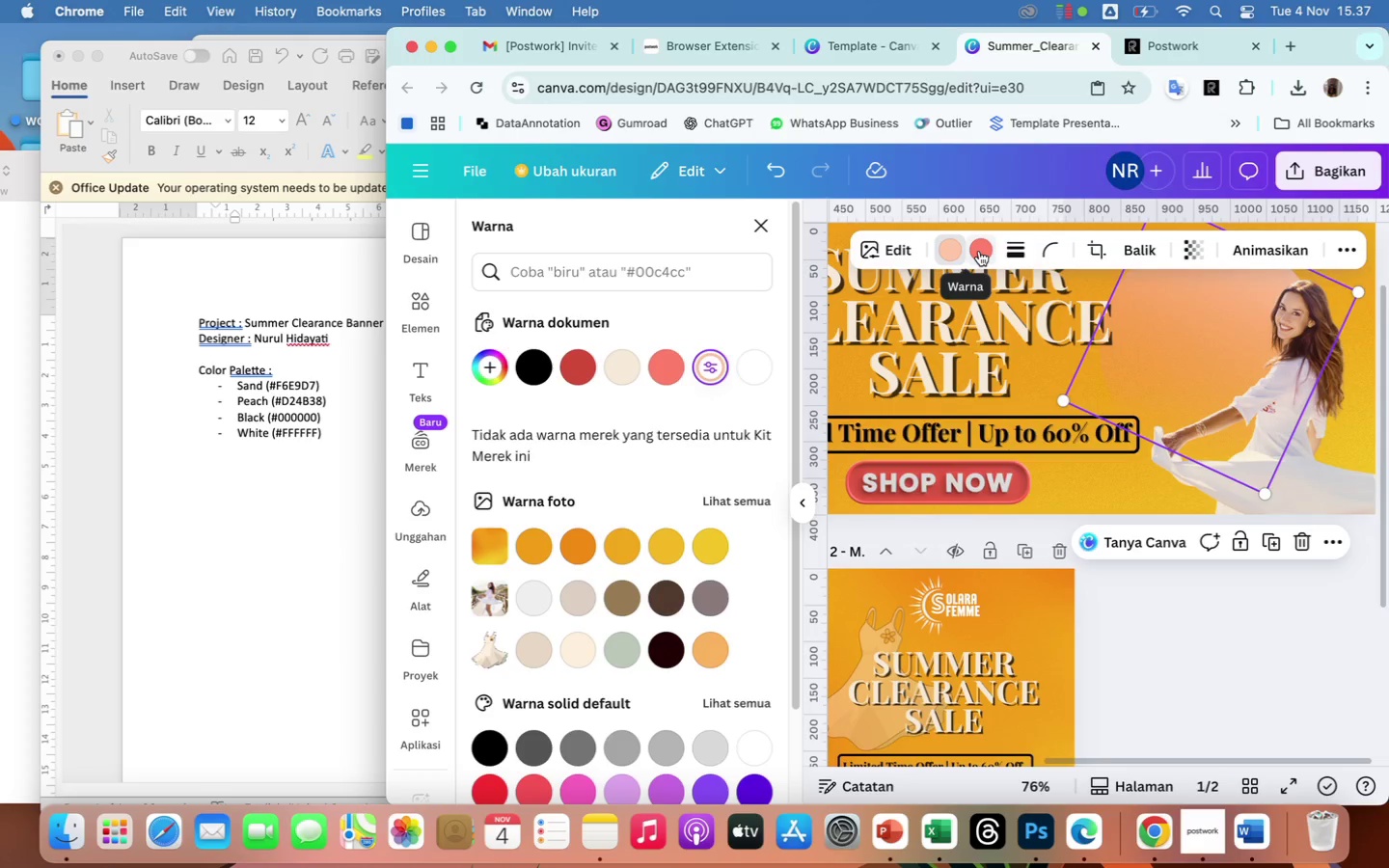 
left_click([979, 251])
 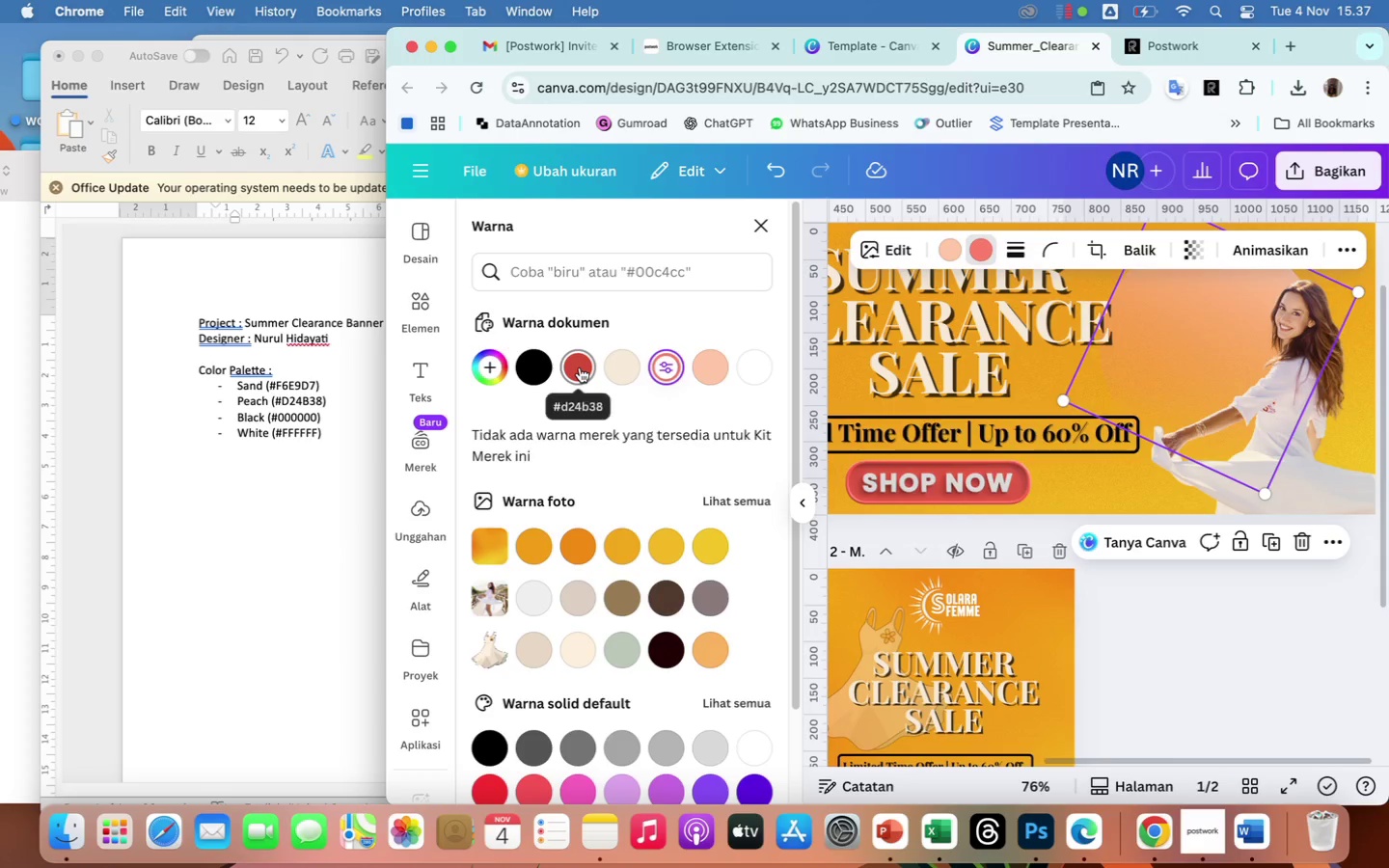 
left_click([580, 367])
 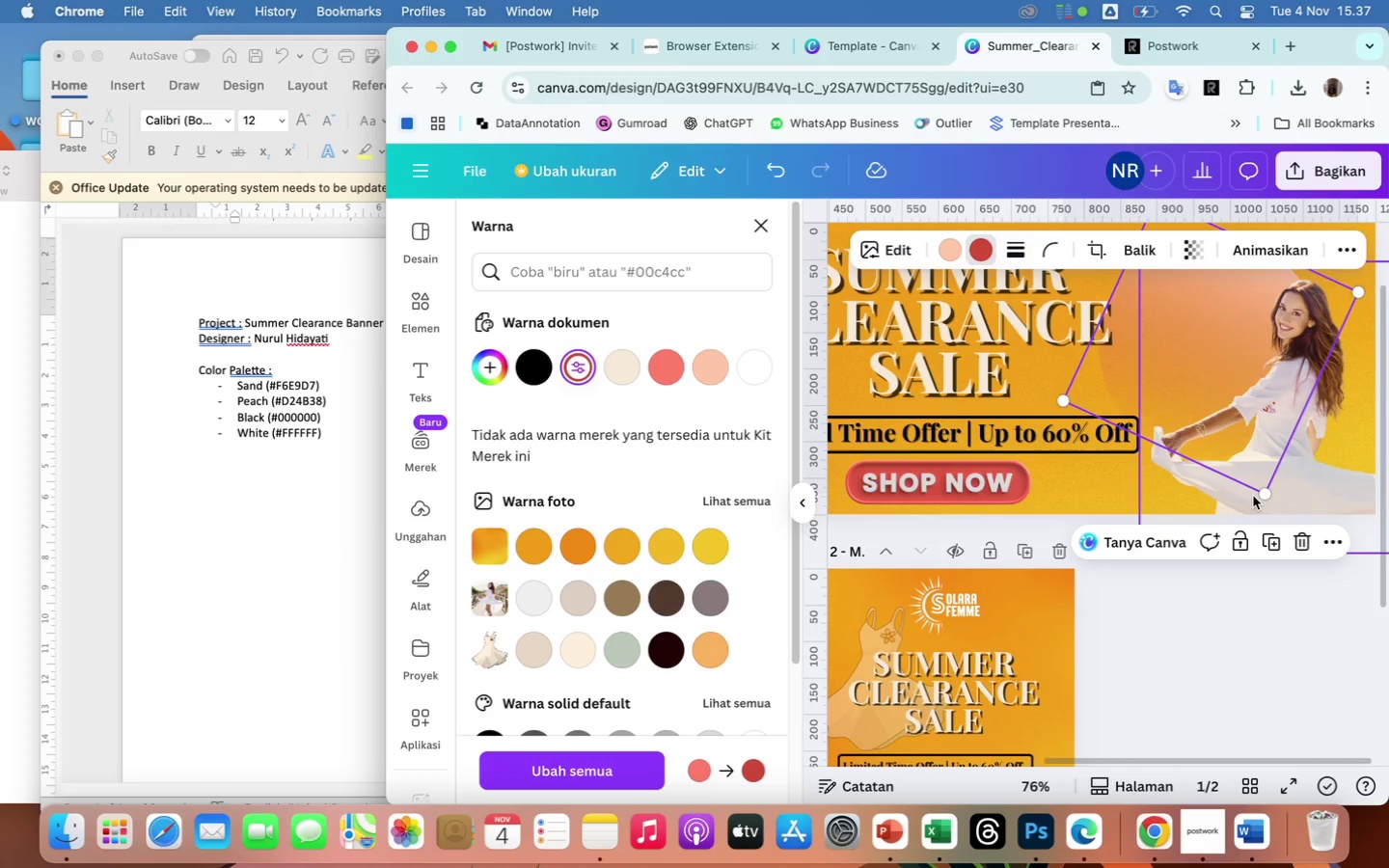 
left_click_drag(start_coordinate=[1308, 469], to_coordinate=[1243, 433])
 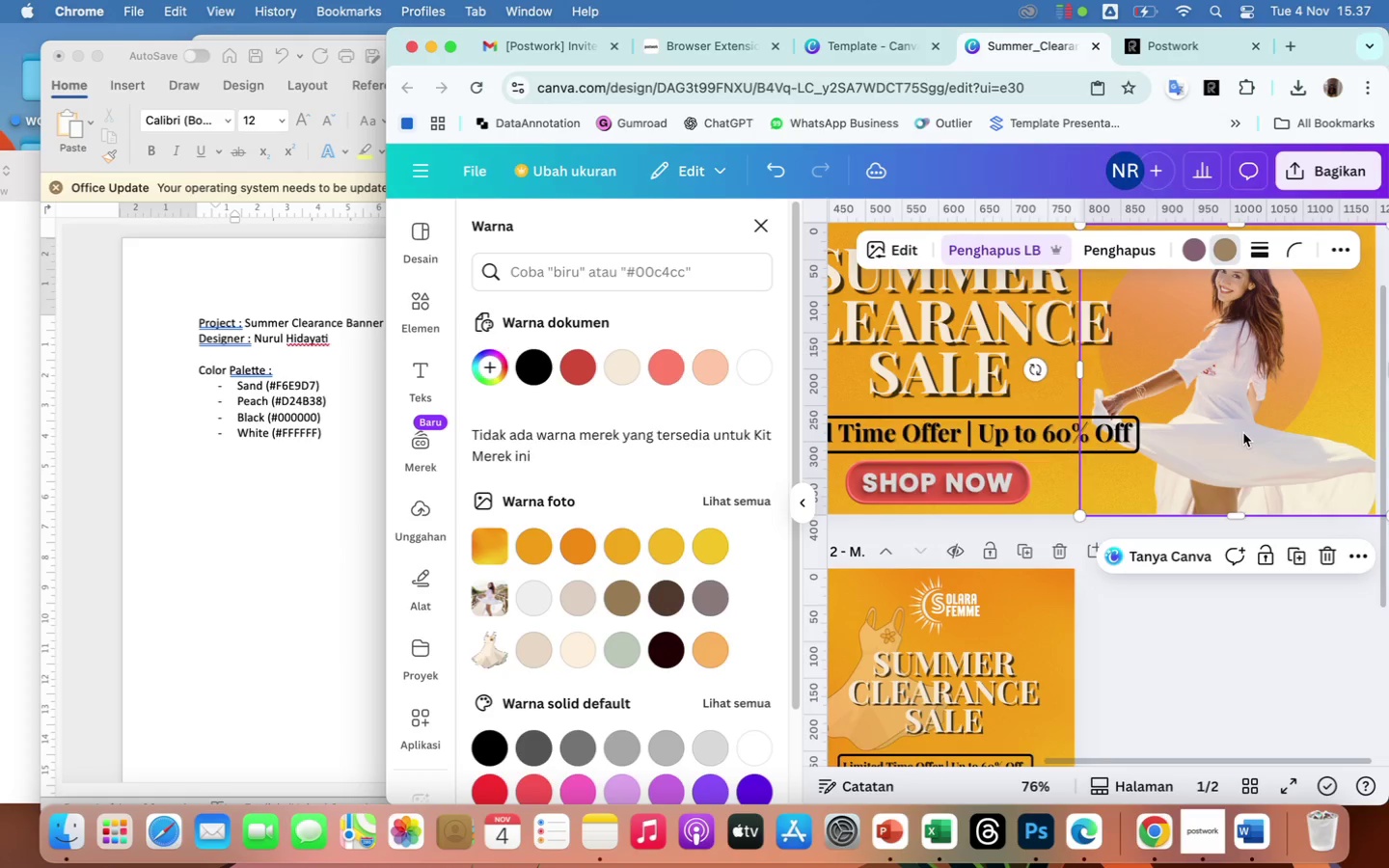 
scroll: coordinate [1243, 433], scroll_direction: up, amount: 8.0
 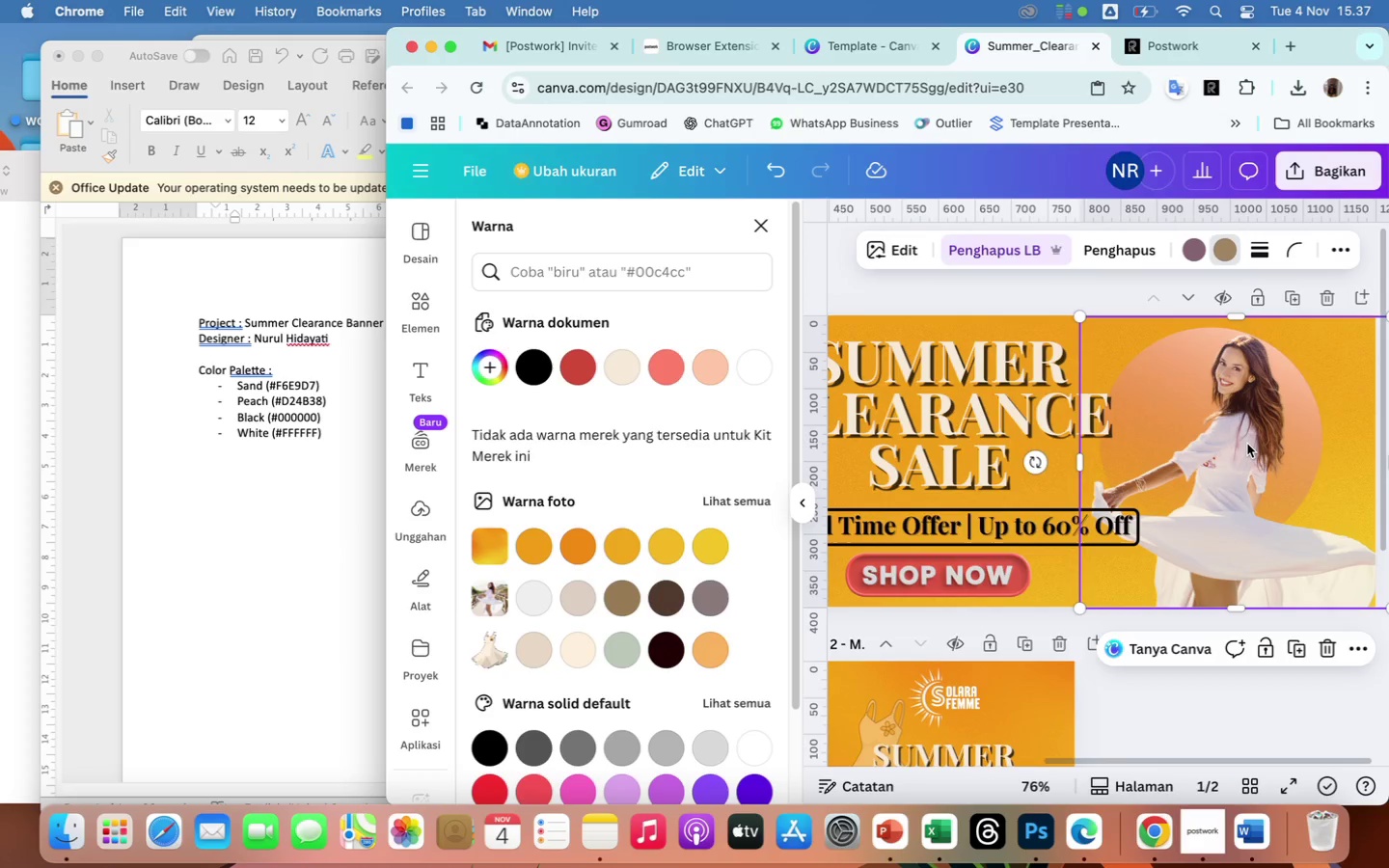 
left_click_drag(start_coordinate=[1247, 445], to_coordinate=[1231, 444])
 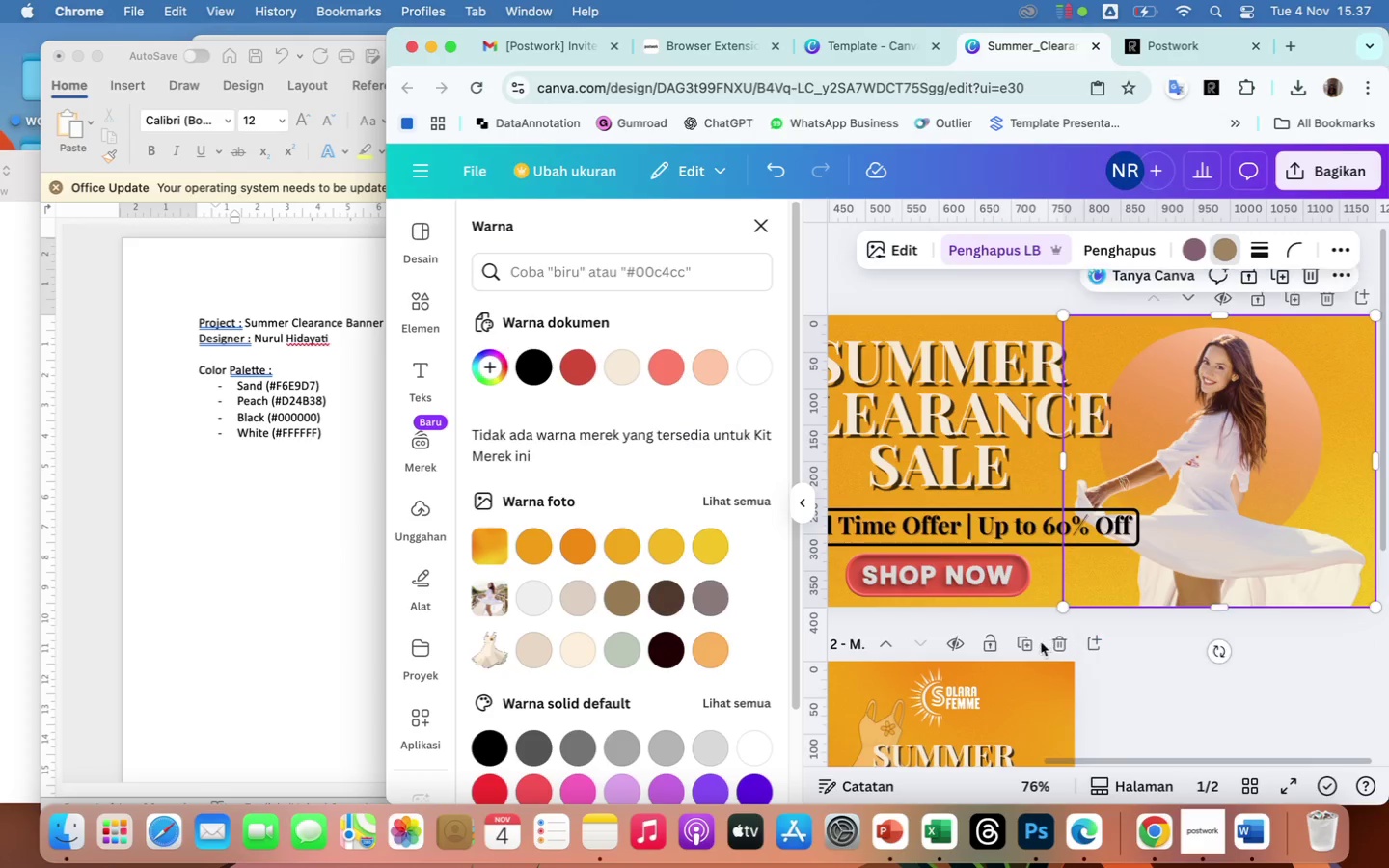 
scroll: coordinate [1041, 638], scroll_direction: down, amount: 48.0
 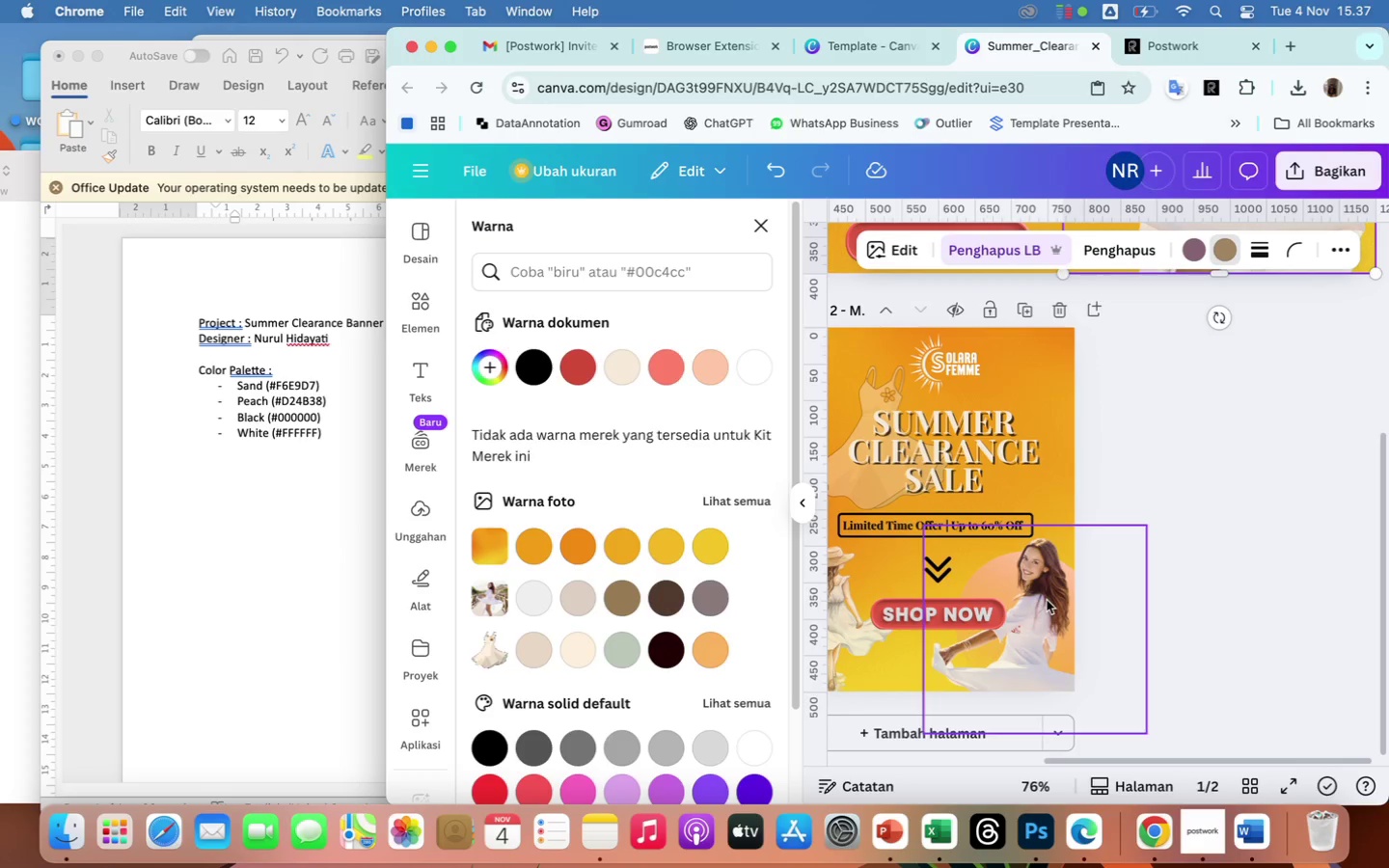 
left_click([1046, 600])
 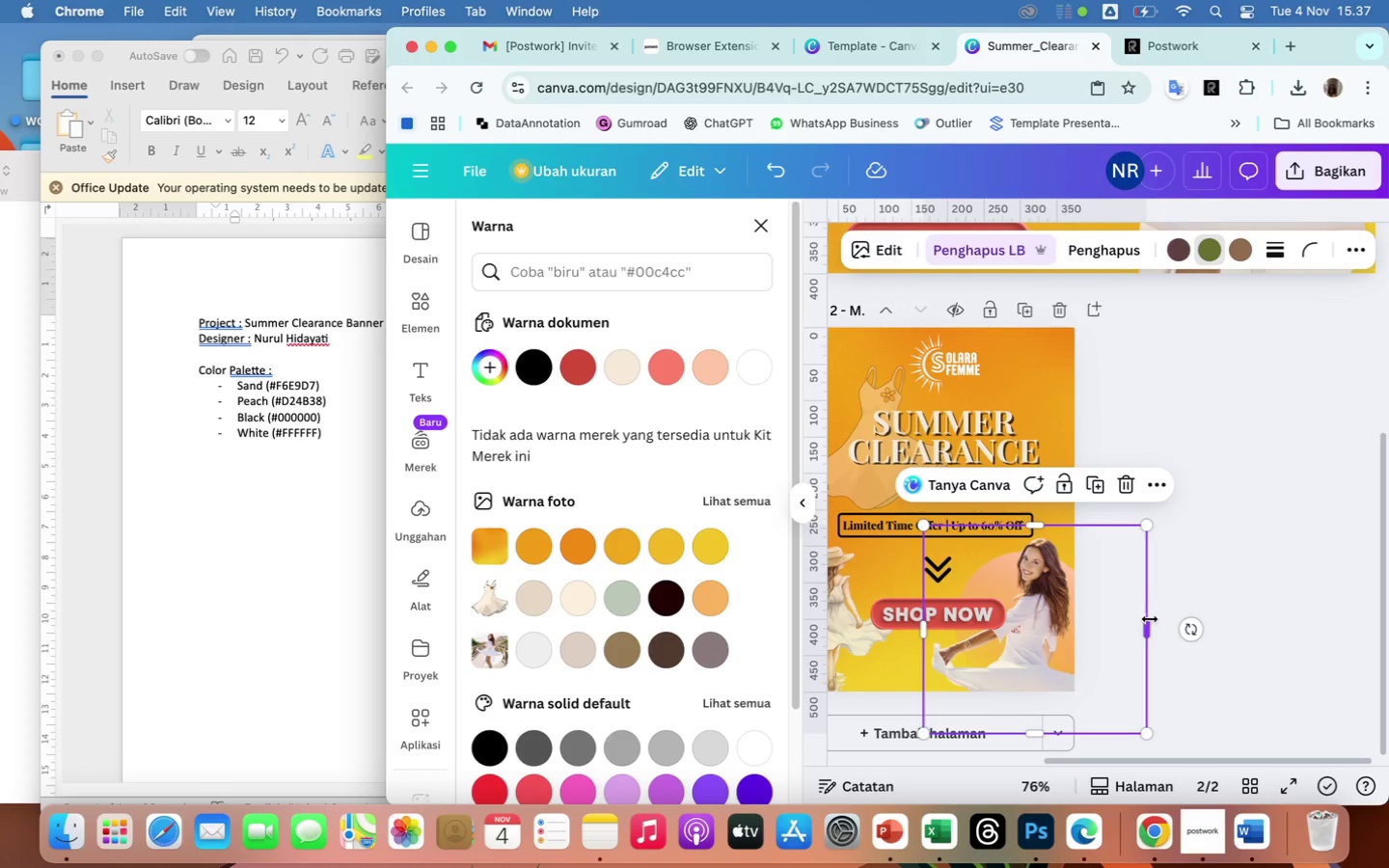 
left_click_drag(start_coordinate=[1150, 622], to_coordinate=[1076, 621])
 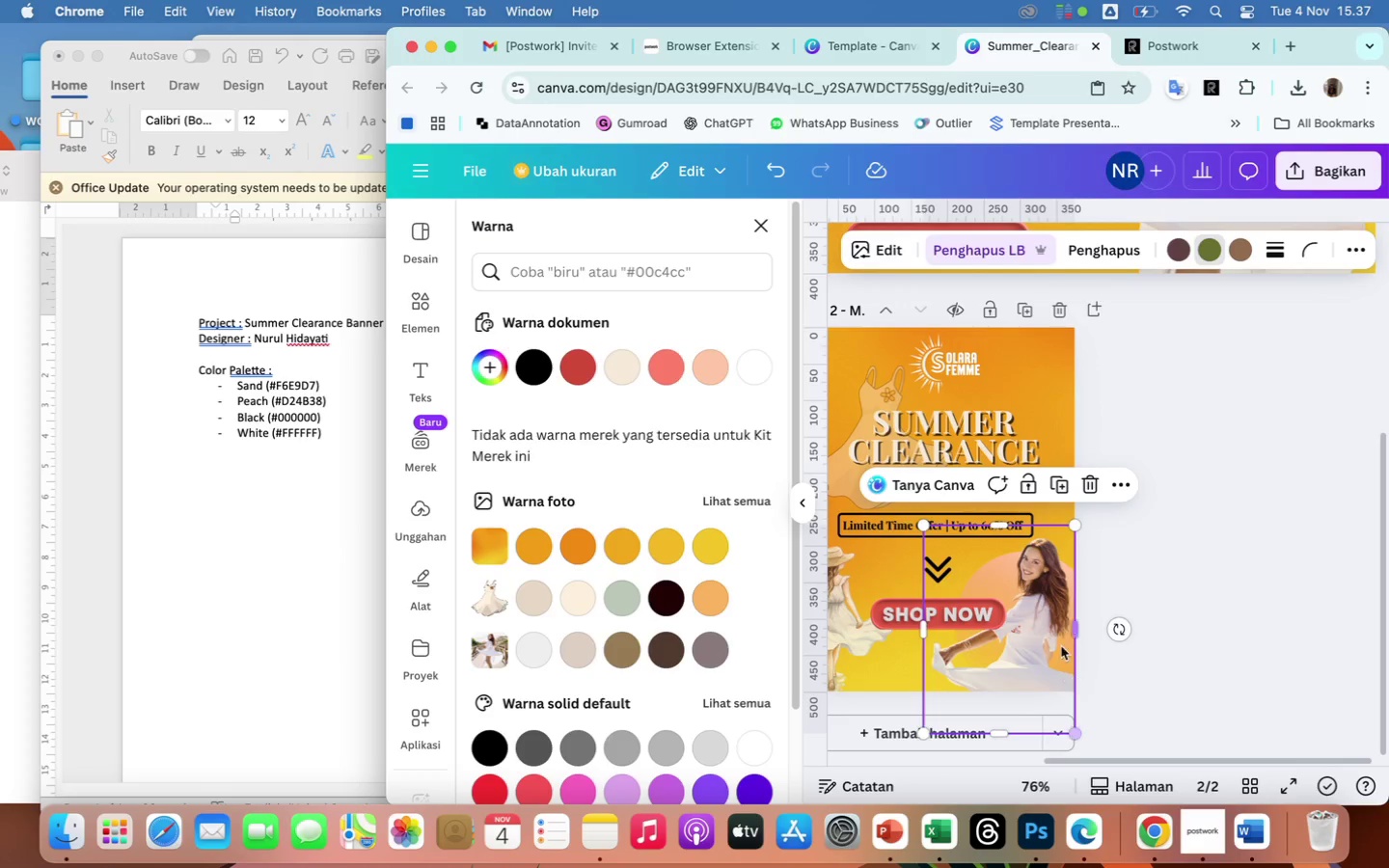 
left_click_drag(start_coordinate=[1039, 614], to_coordinate=[1024, 596])
 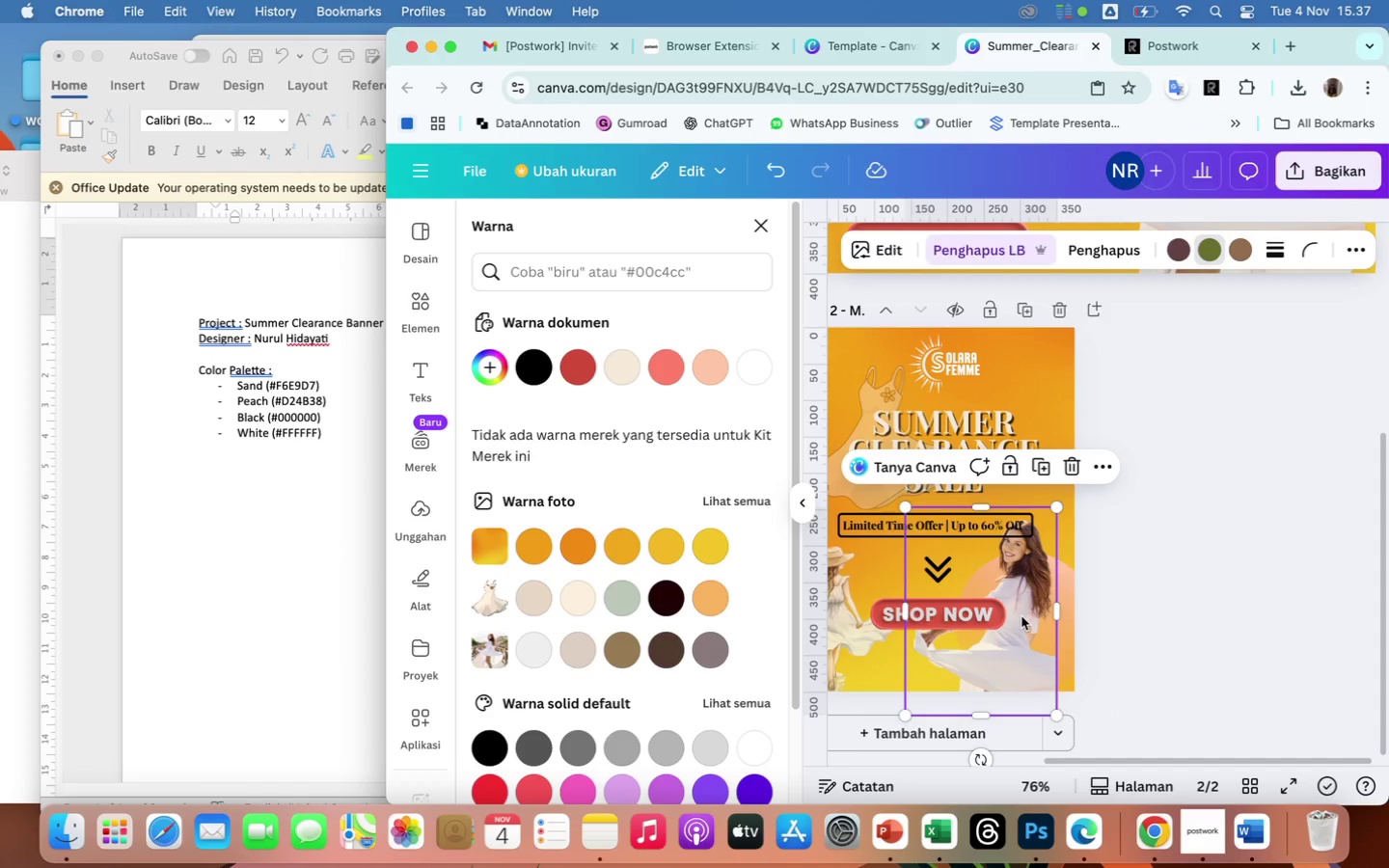 
left_click_drag(start_coordinate=[1021, 616], to_coordinate=[1030, 616])
 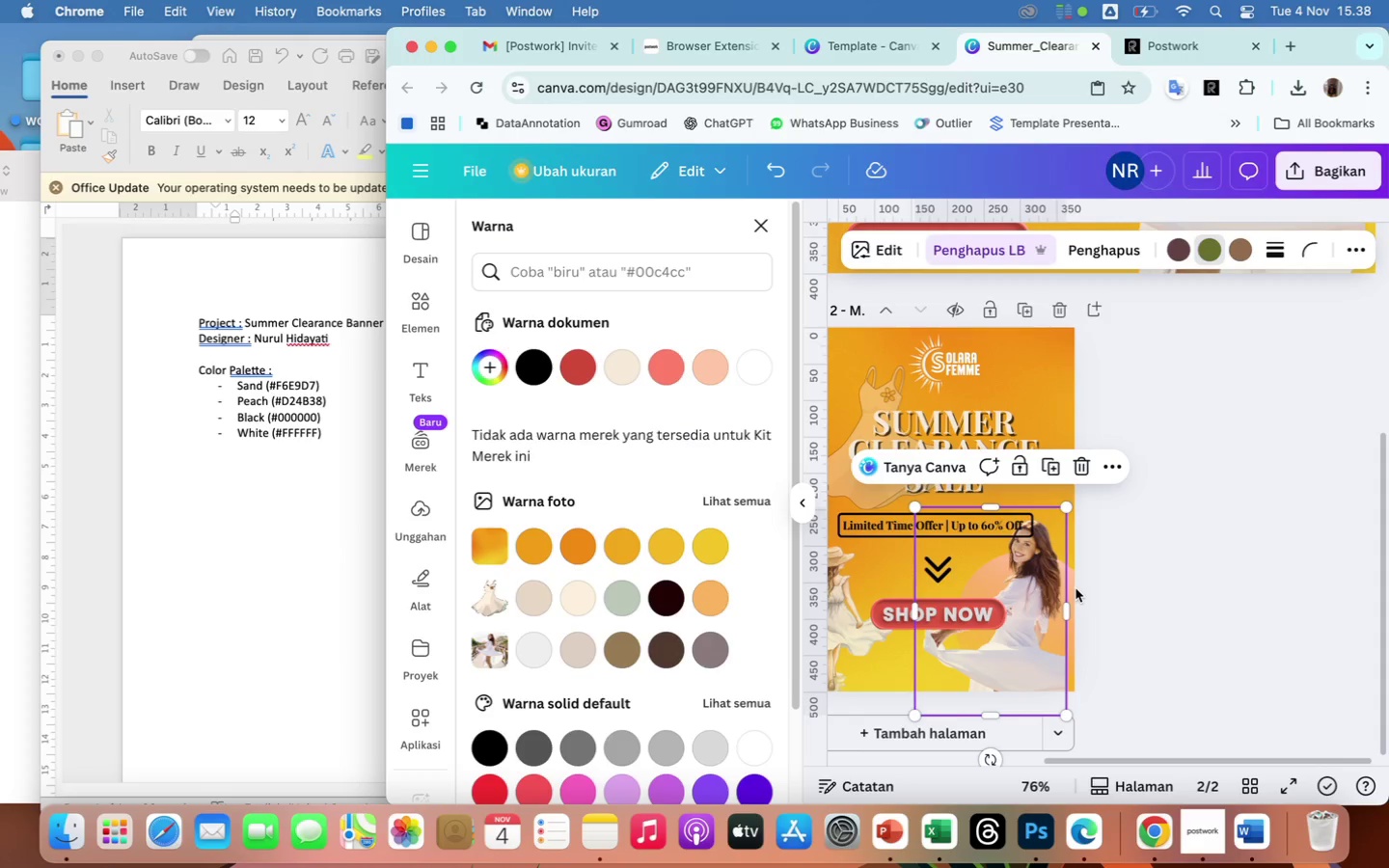 
wait(6.36)
 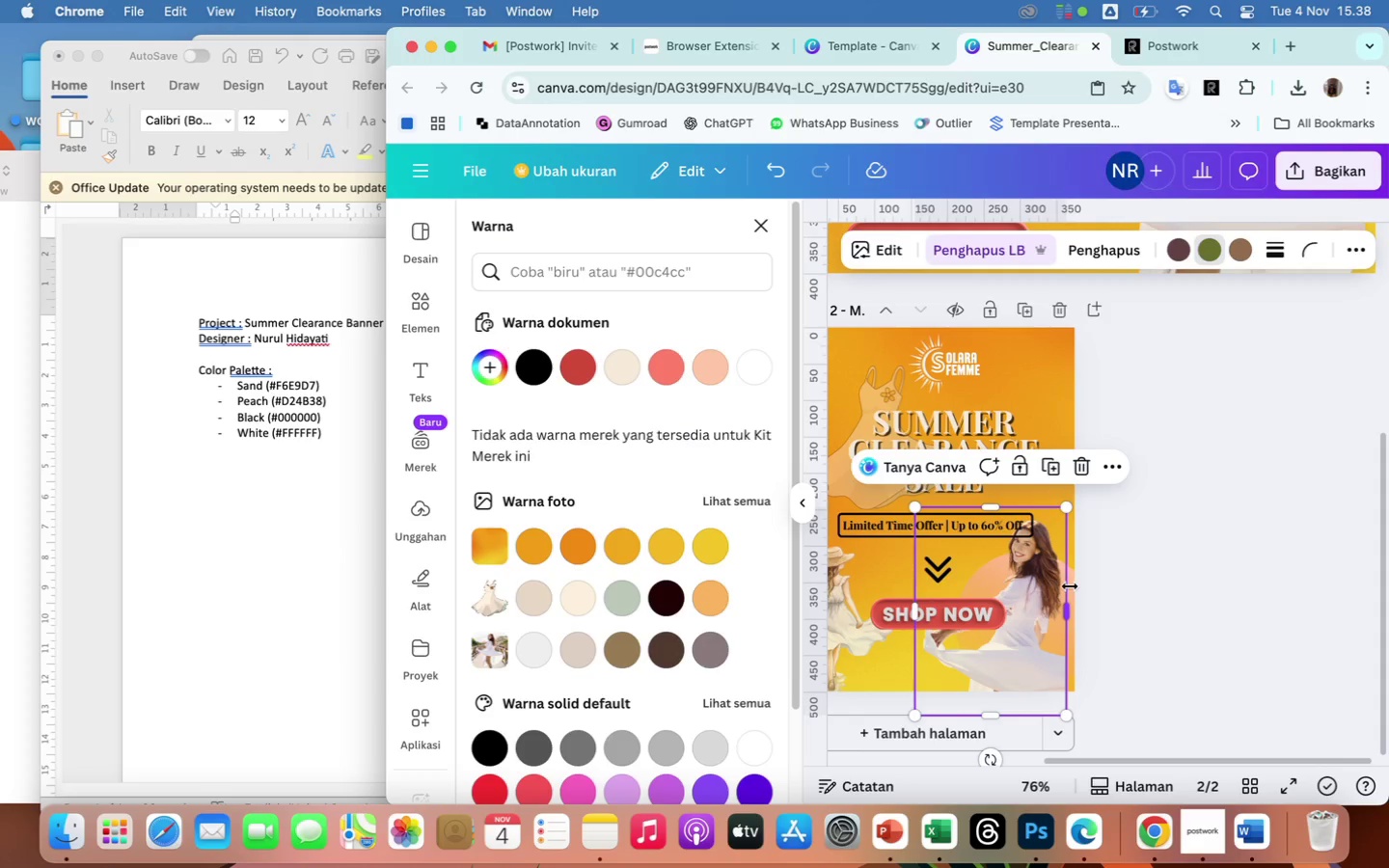 
left_click([1074, 588])
 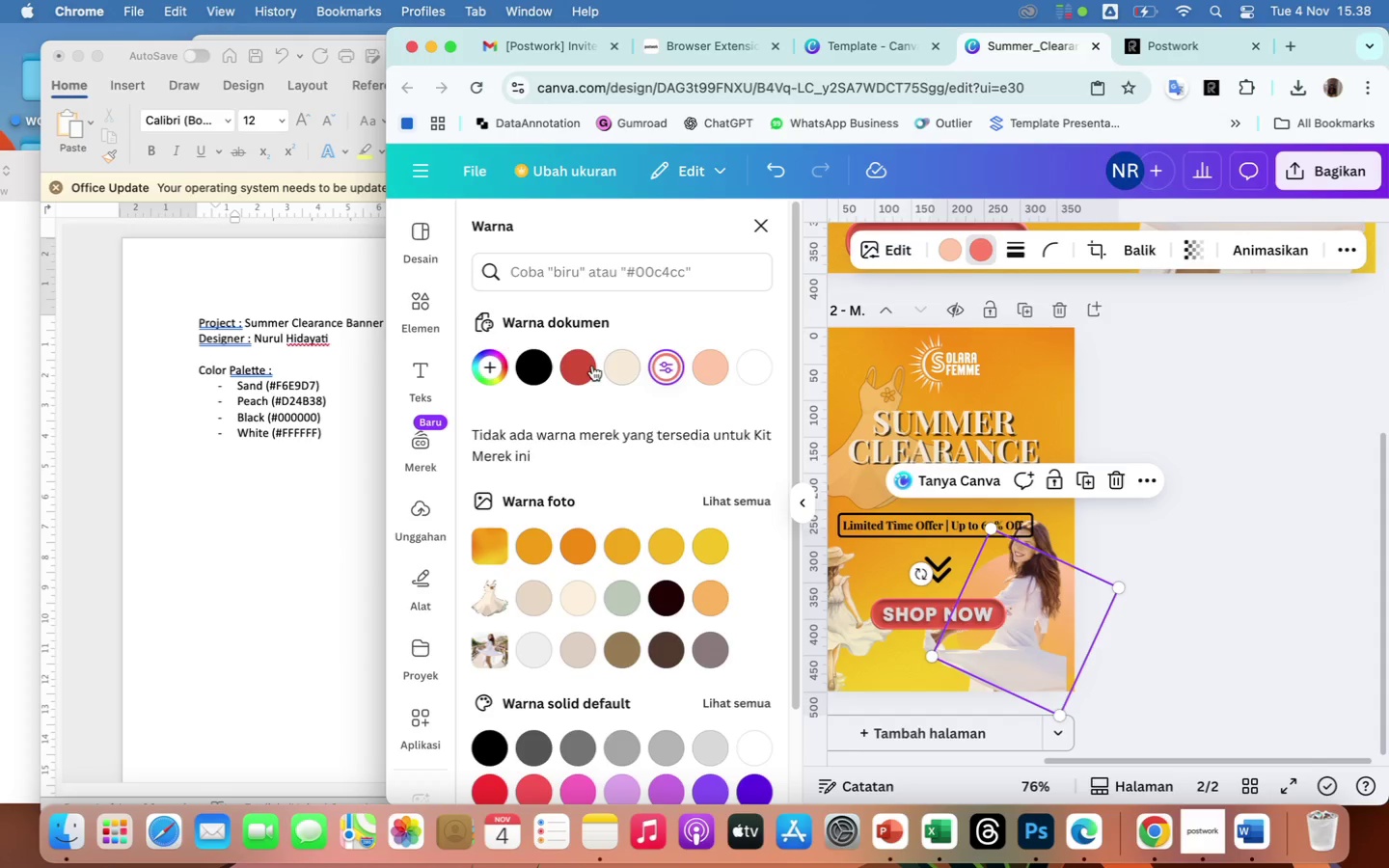 
left_click([583, 362])
 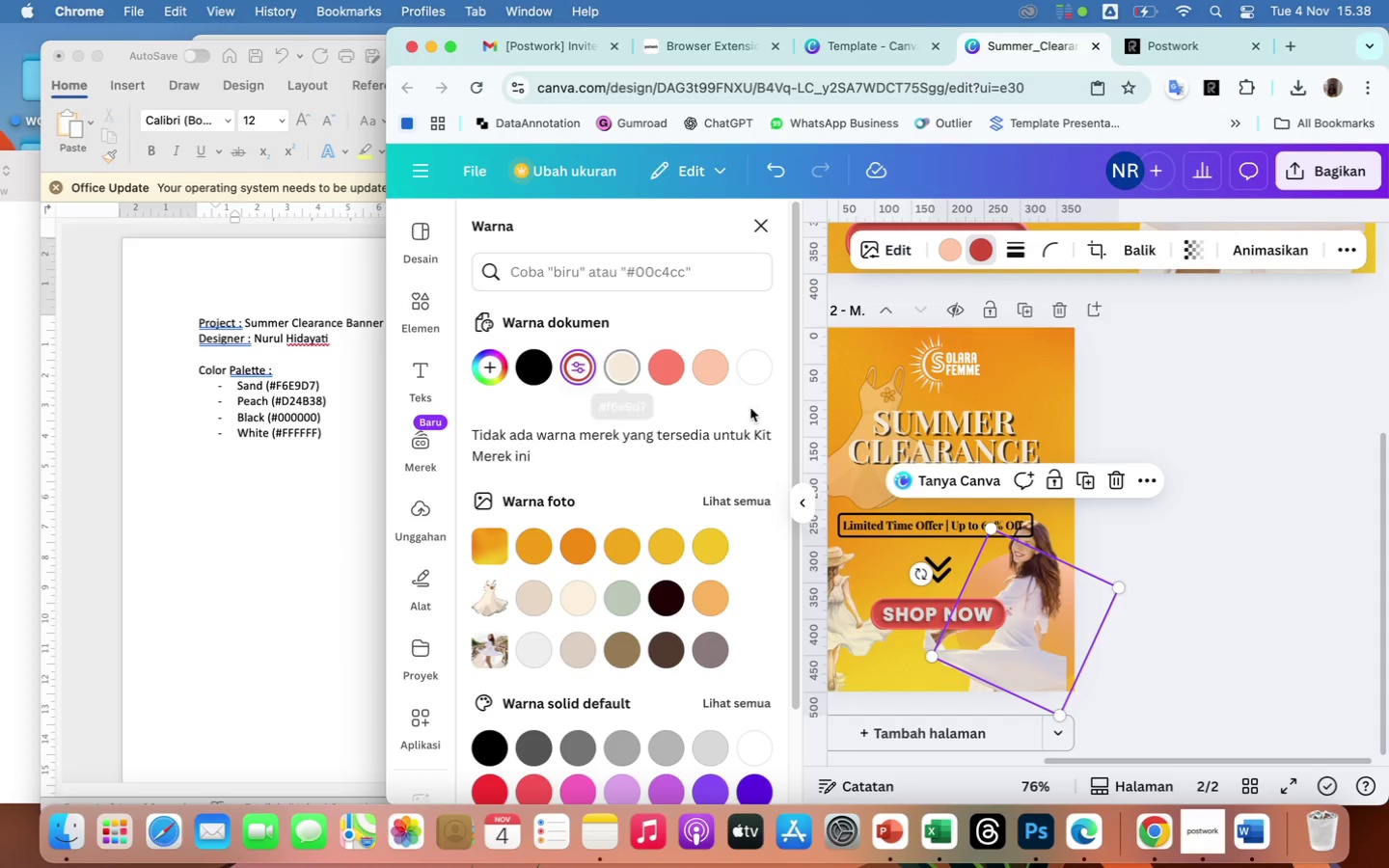 
left_click([1237, 568])
 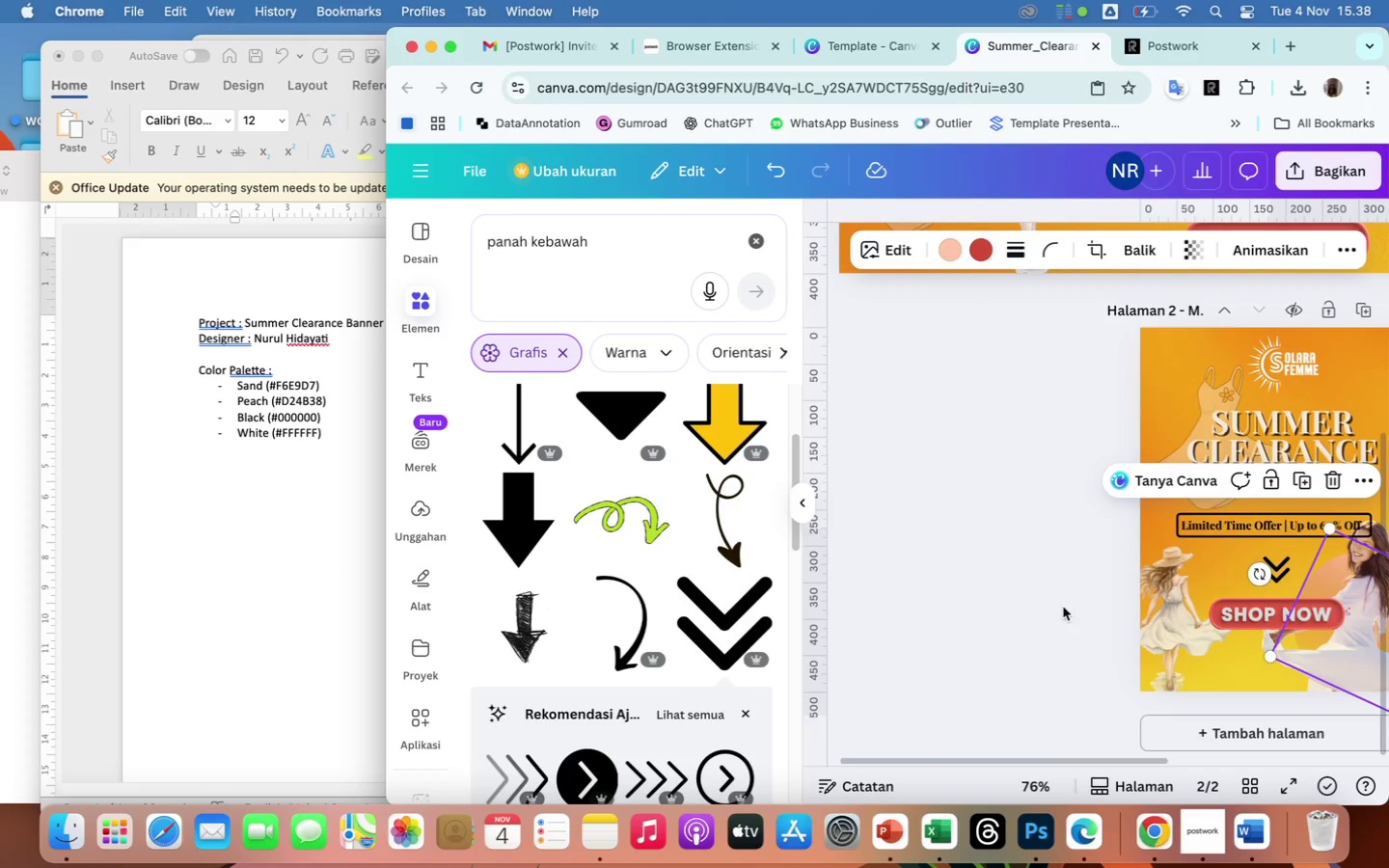 
left_click([998, 578])
 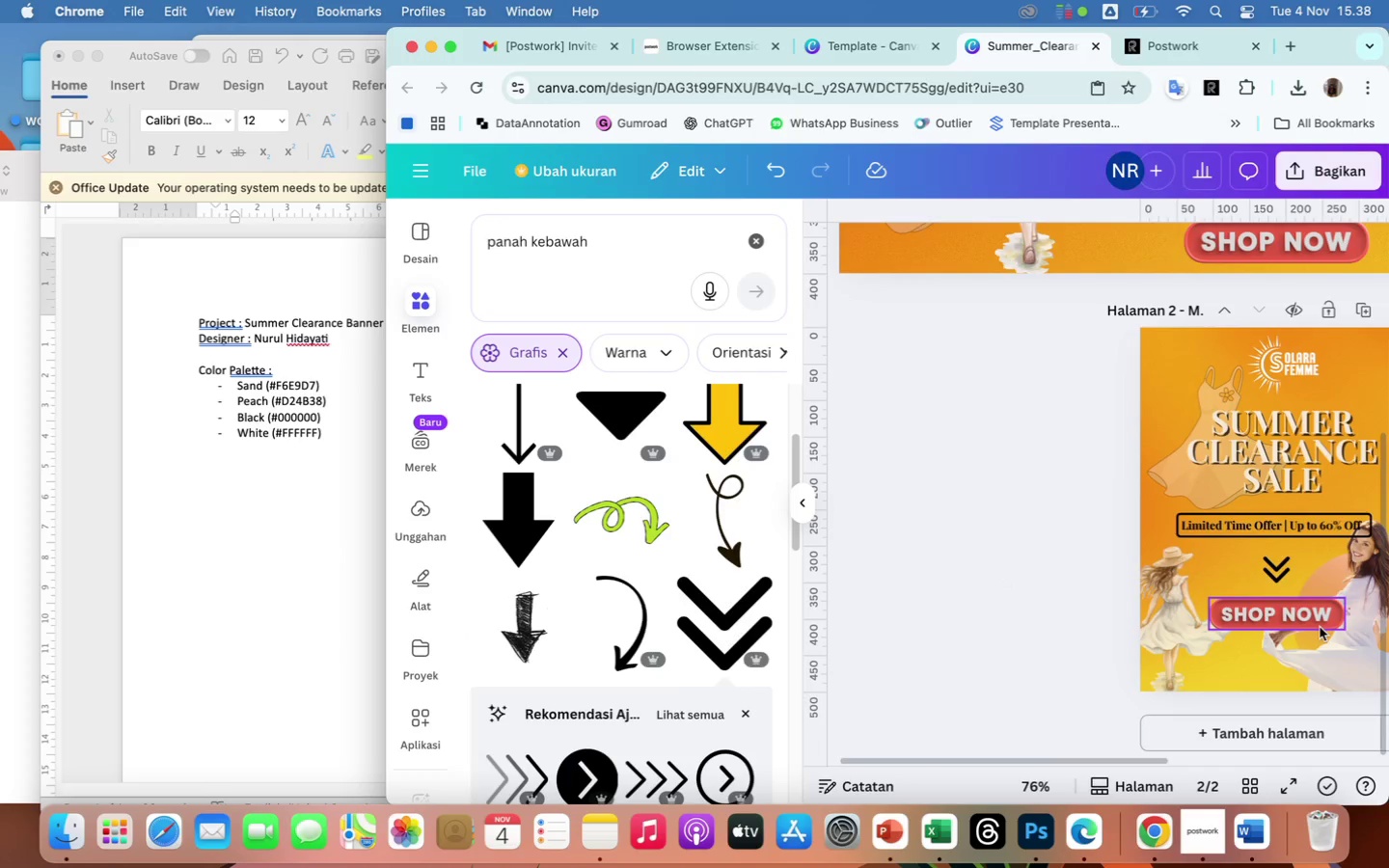 
scroll: coordinate [1320, 627], scroll_direction: down, amount: 8.0
 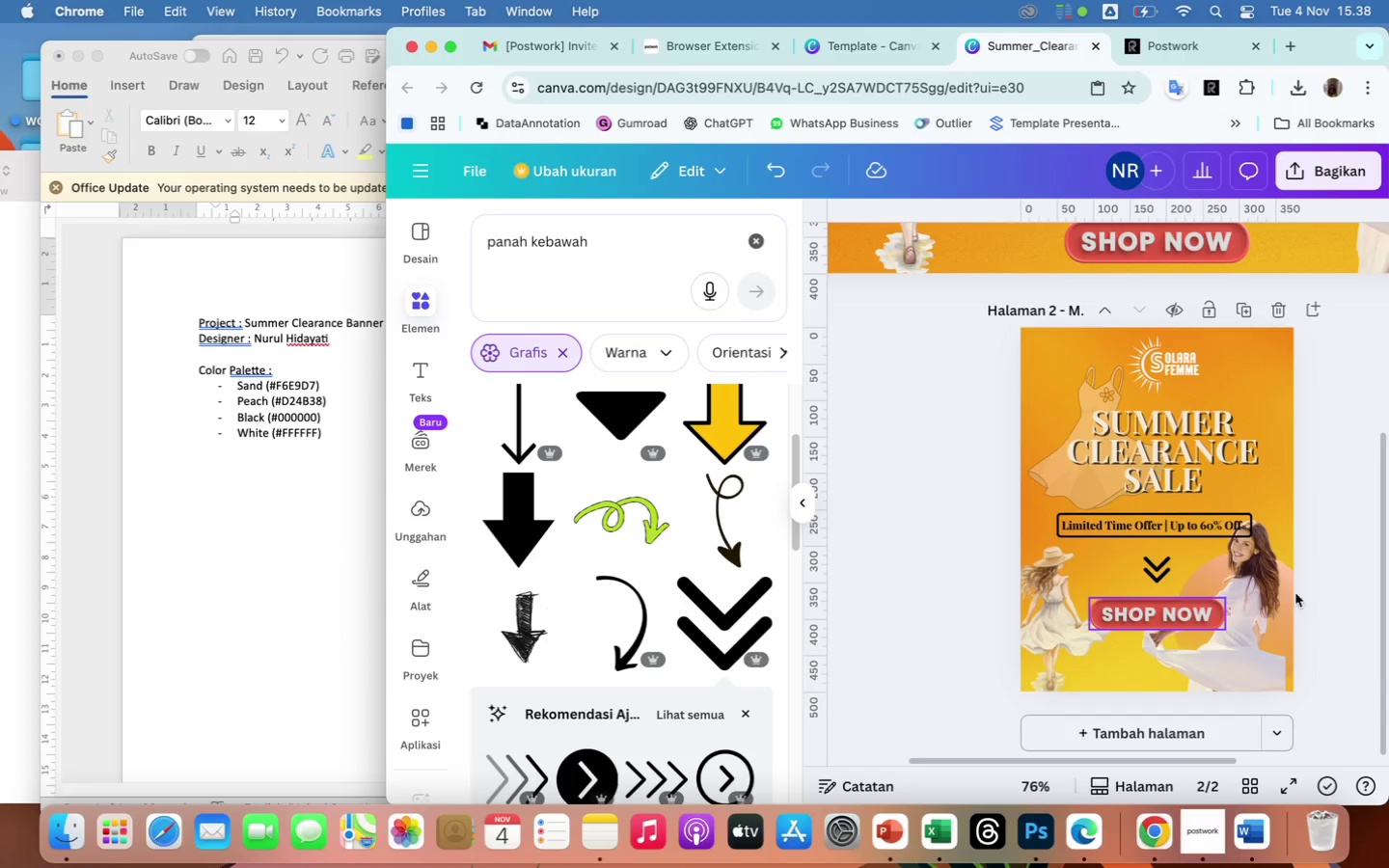 
left_click_drag(start_coordinate=[1264, 585], to_coordinate=[1280, 584])
 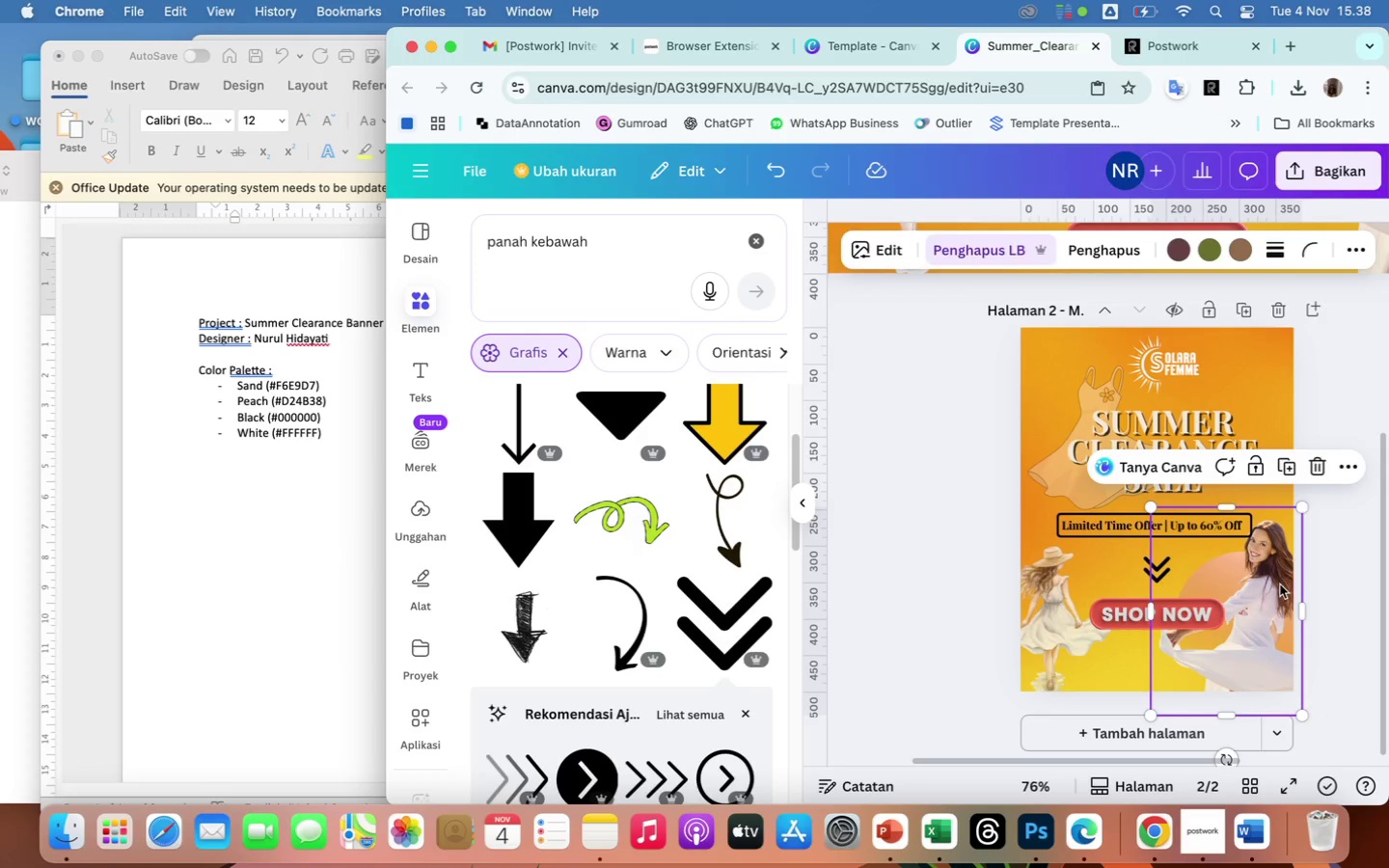 
scroll: coordinate [1321, 387], scroll_direction: up, amount: 8.0
 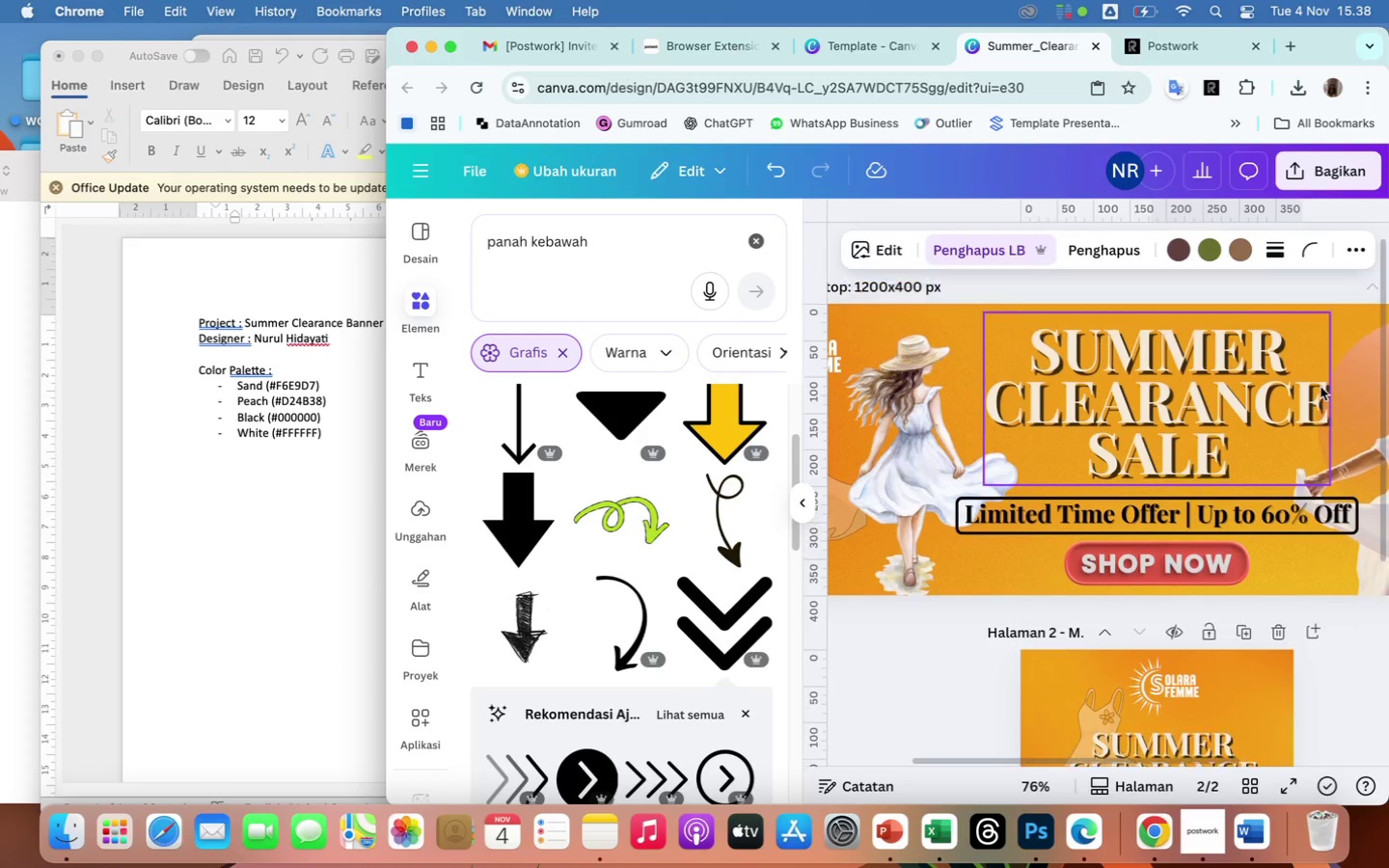 
scroll: coordinate [1321, 387], scroll_direction: down, amount: 16.0
 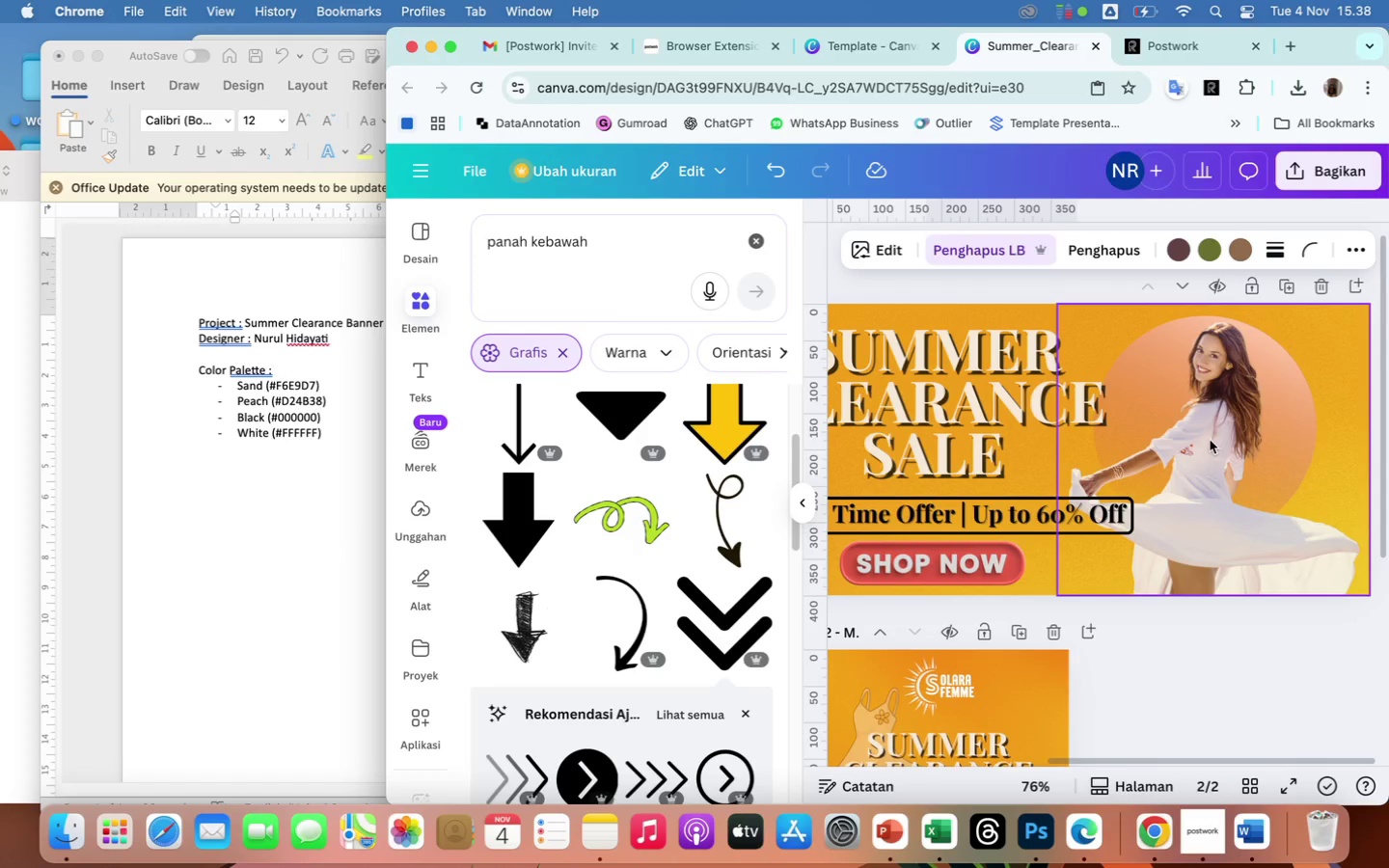 
left_click_drag(start_coordinate=[1208, 443], to_coordinate=[1217, 450])
 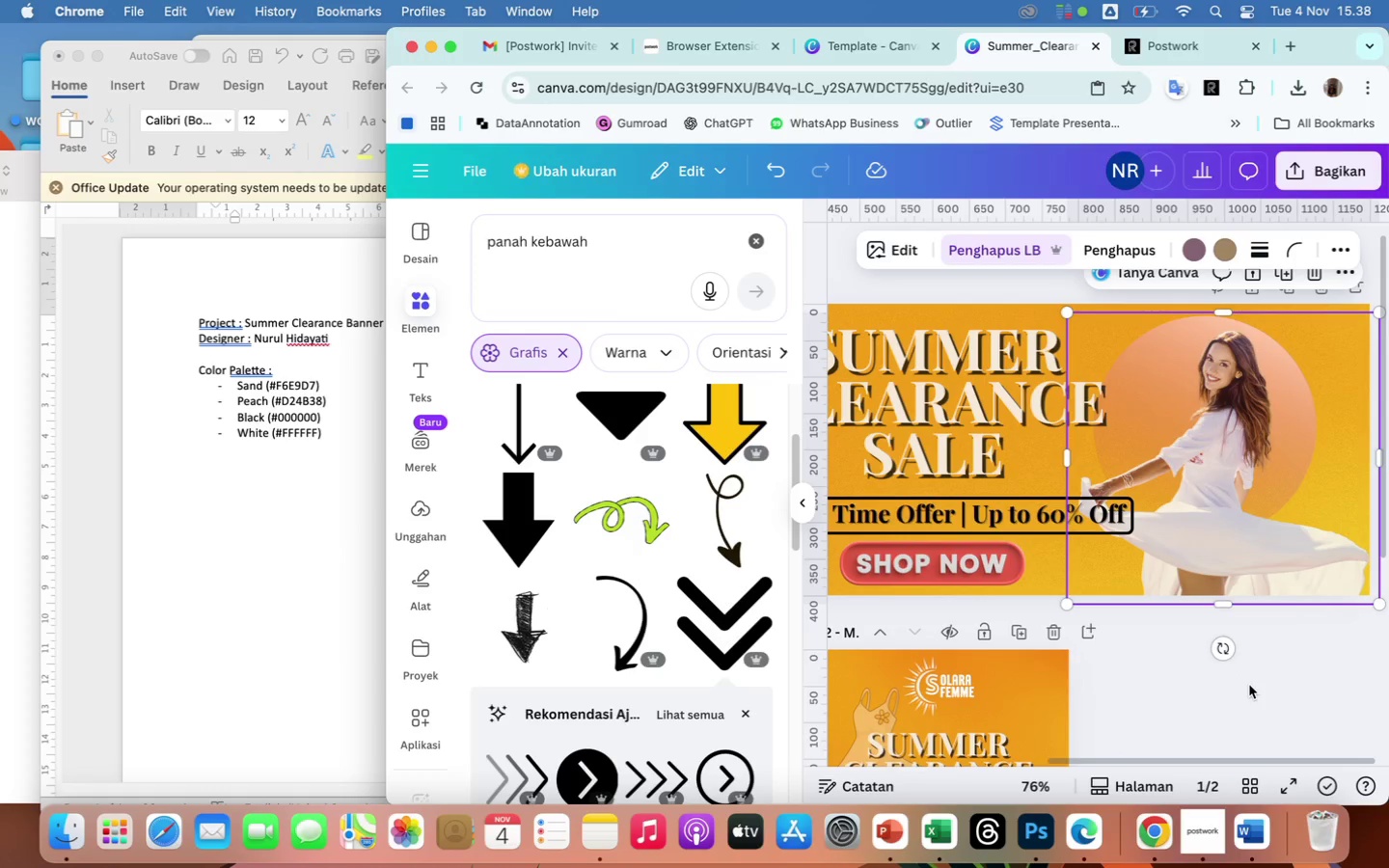 
left_click([1285, 684])
 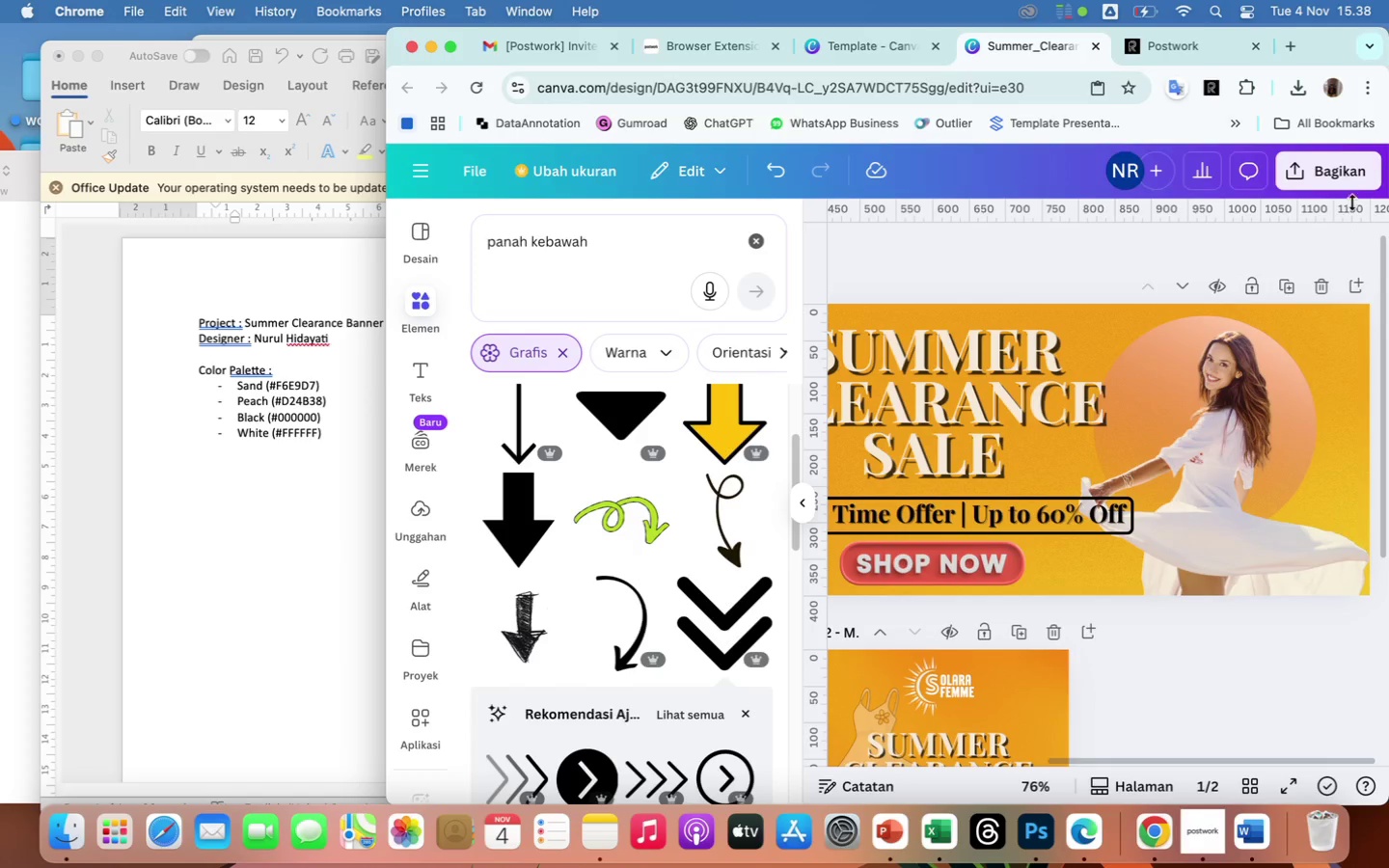 
left_click([1339, 178])
 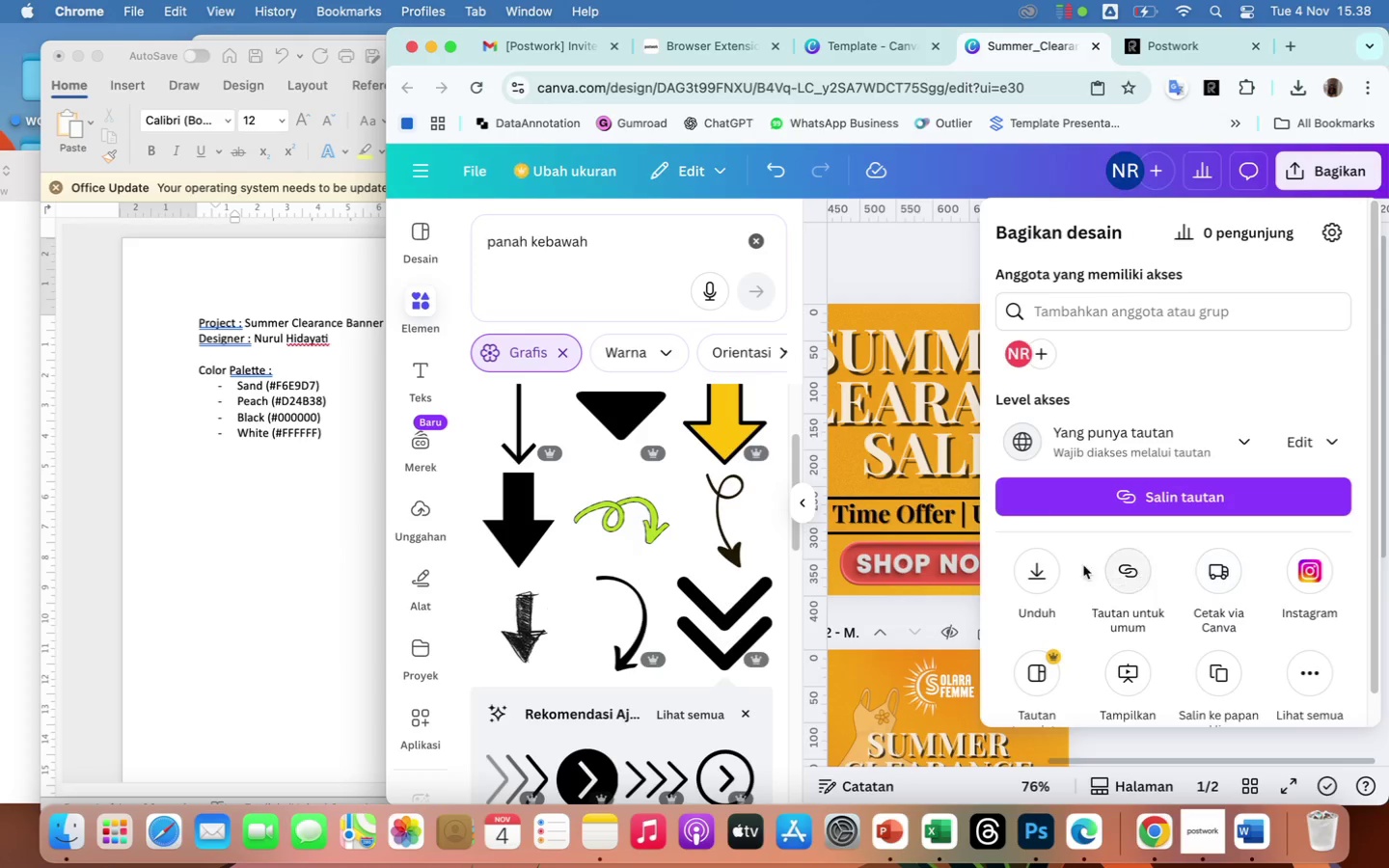 
left_click([1049, 564])
 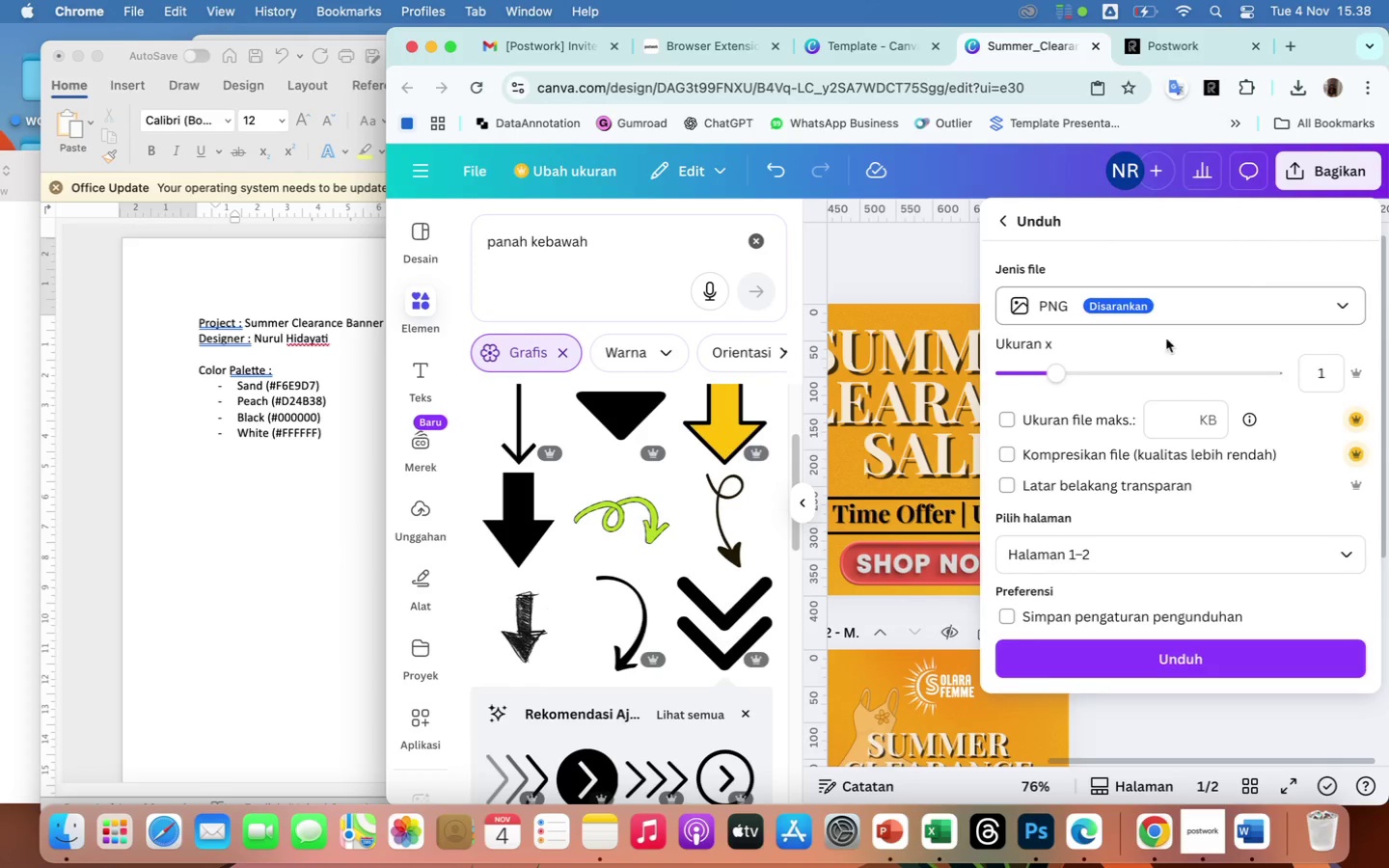 
left_click([1170, 416])
 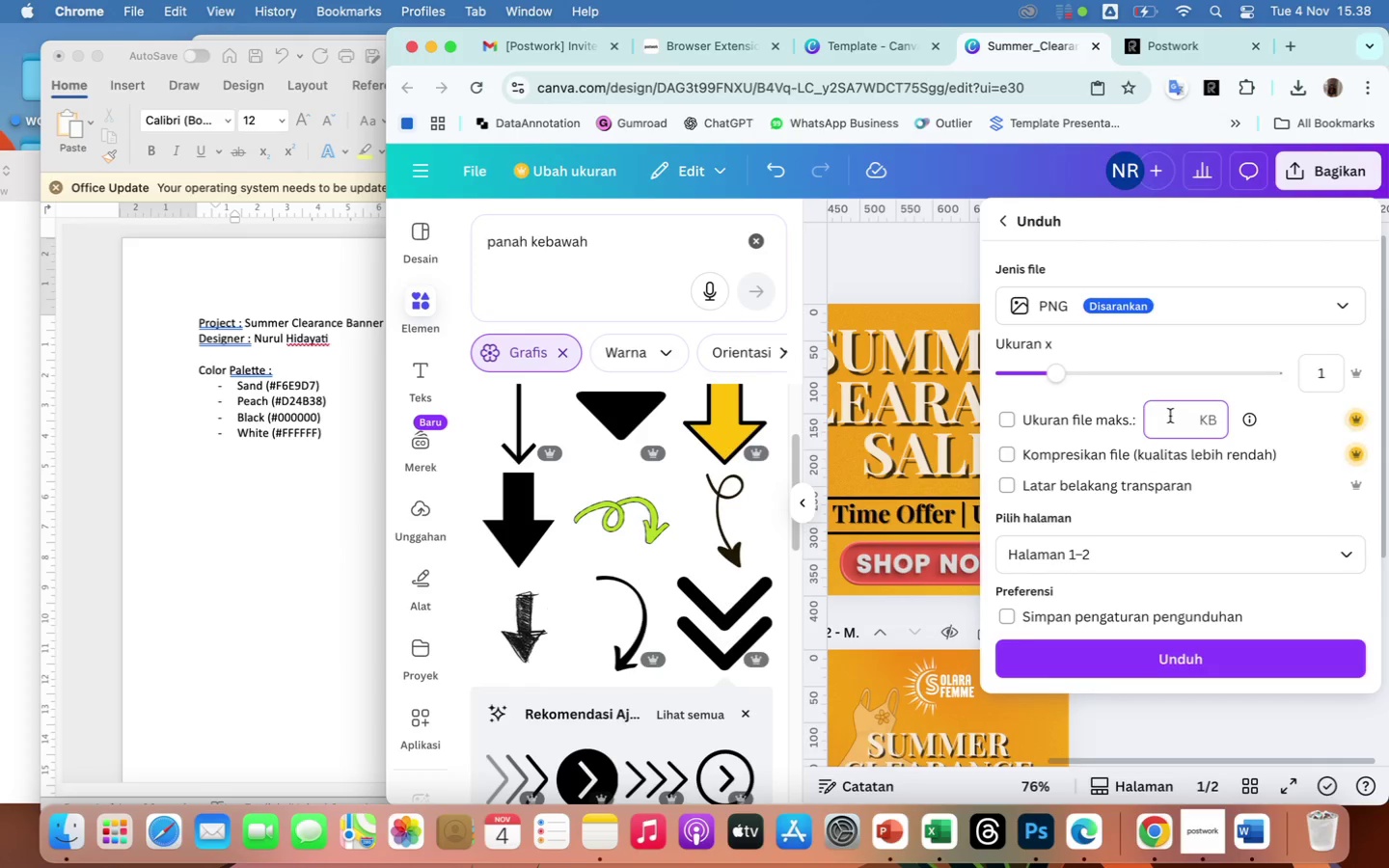 
type(1024)
 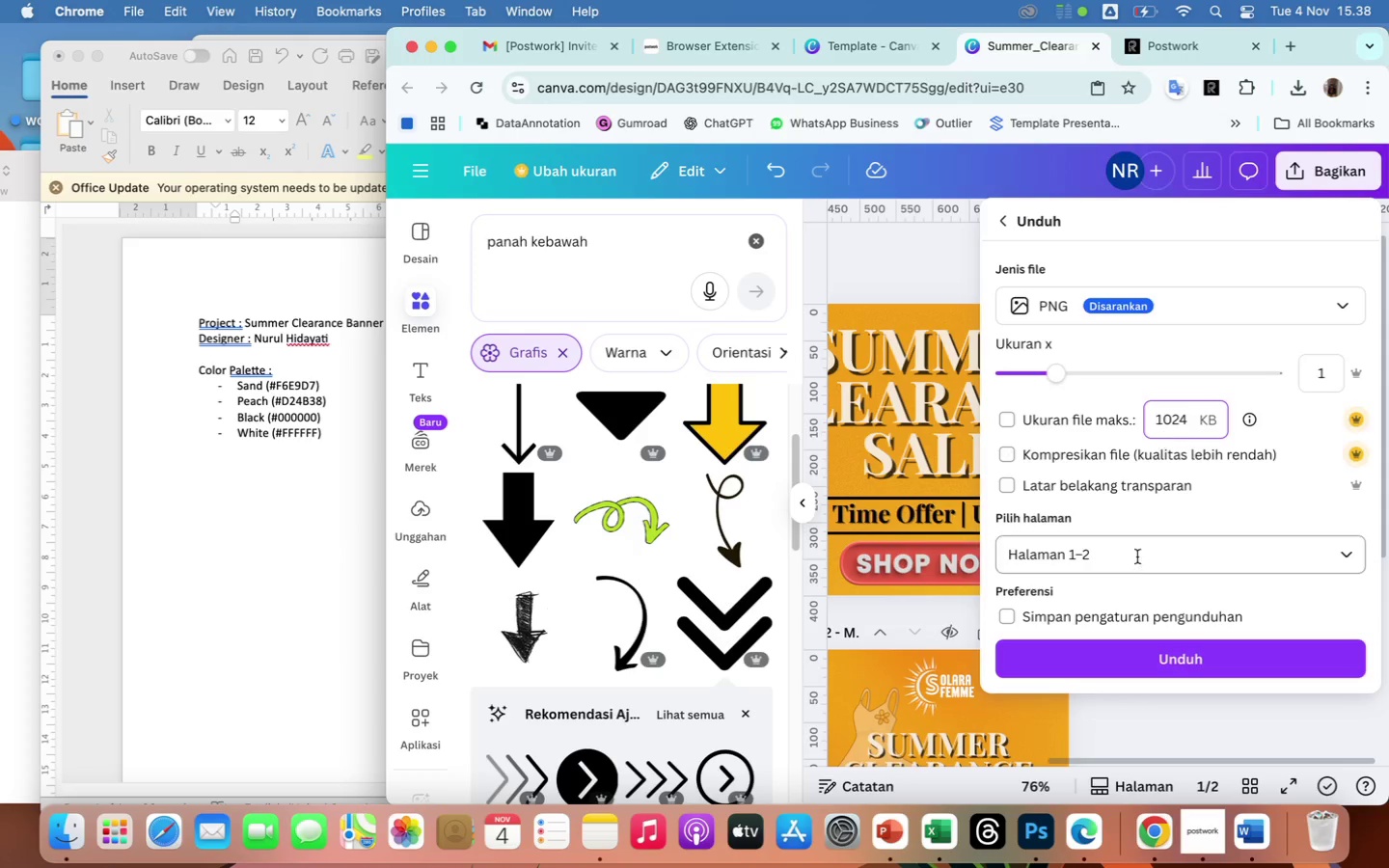 
scroll: coordinate [1205, 600], scroll_direction: down, amount: 17.0
 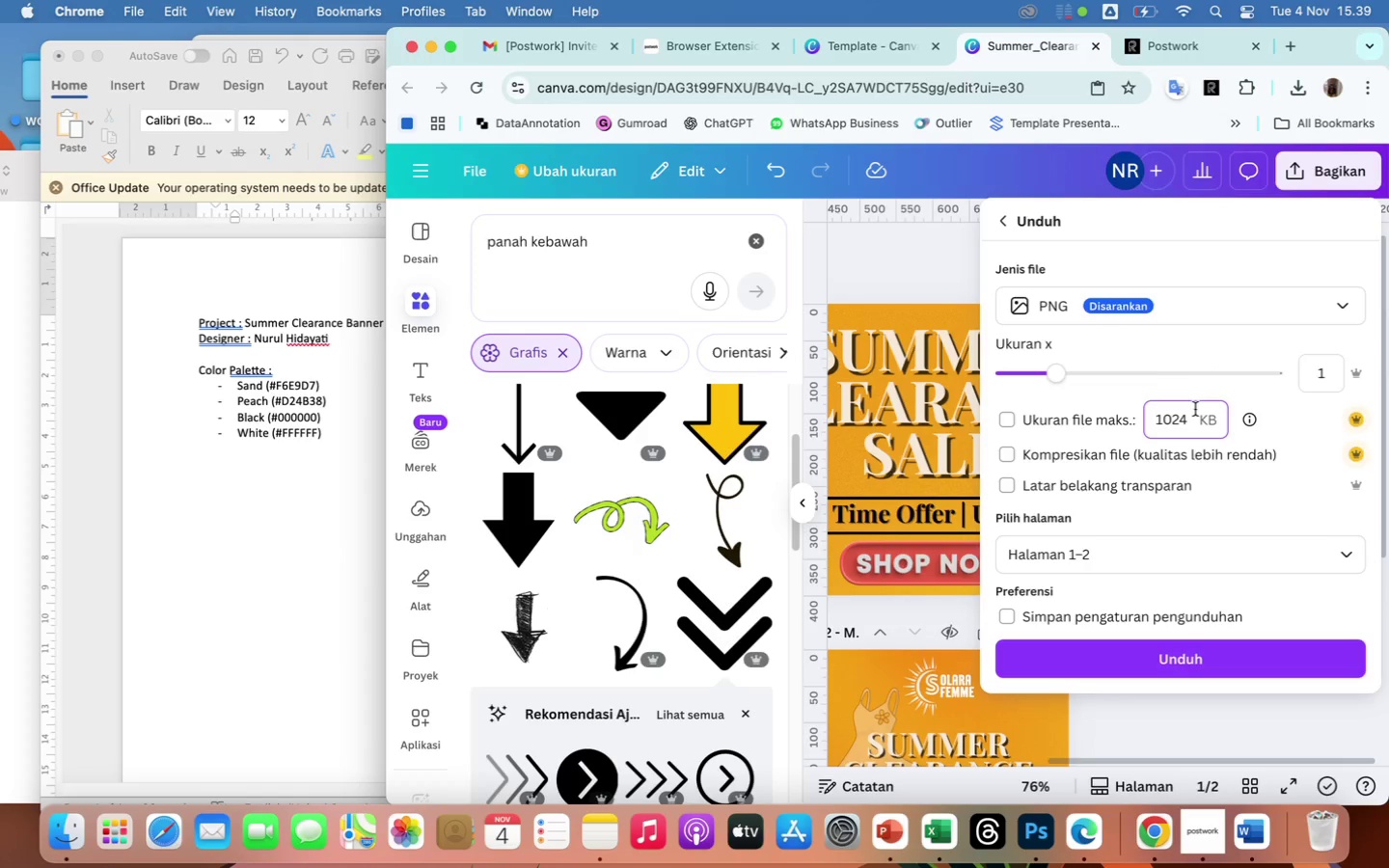 
wait(5.89)
 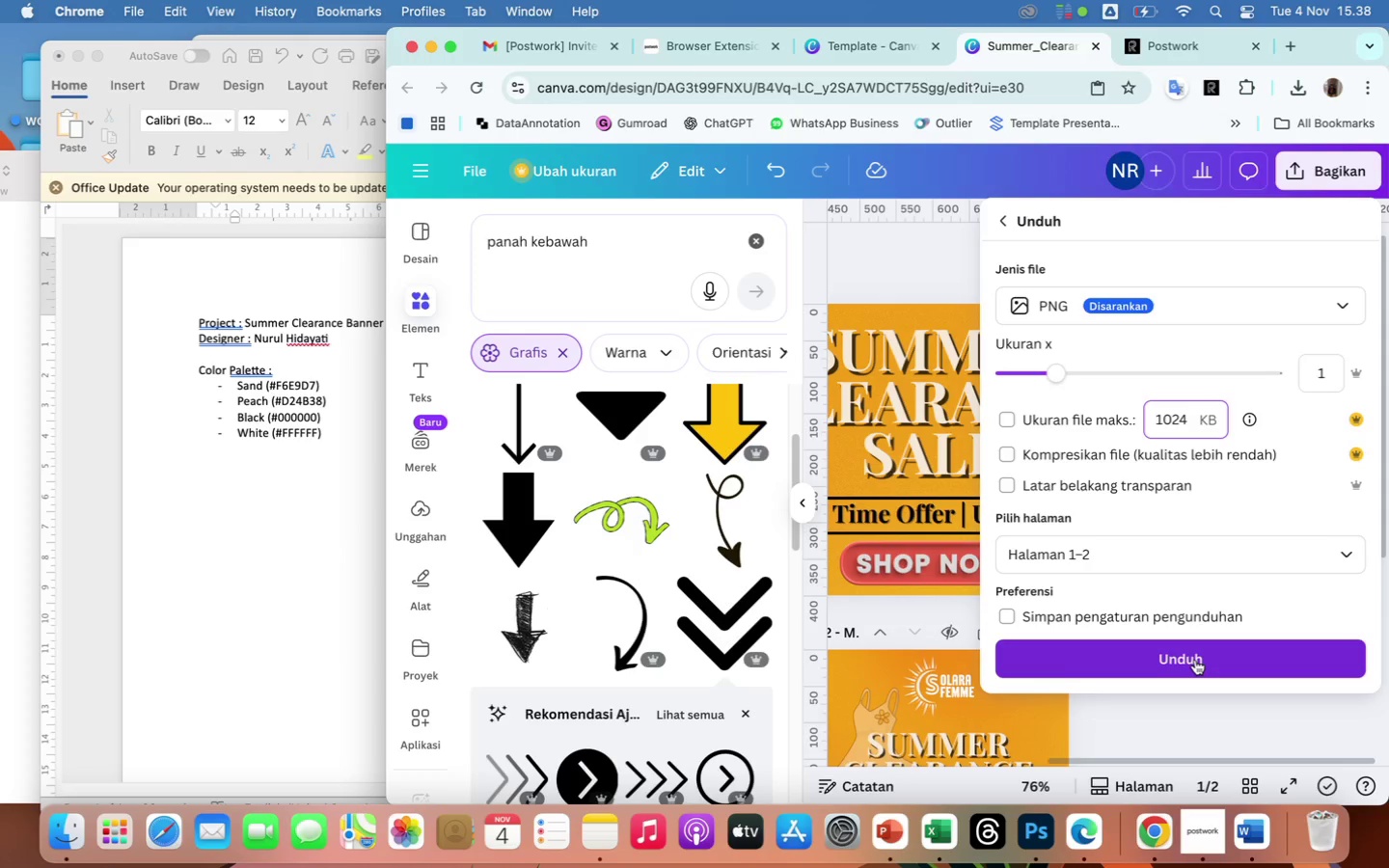 
key(Backspace)
key(Backspace)
key(Backspace)
type(500)
 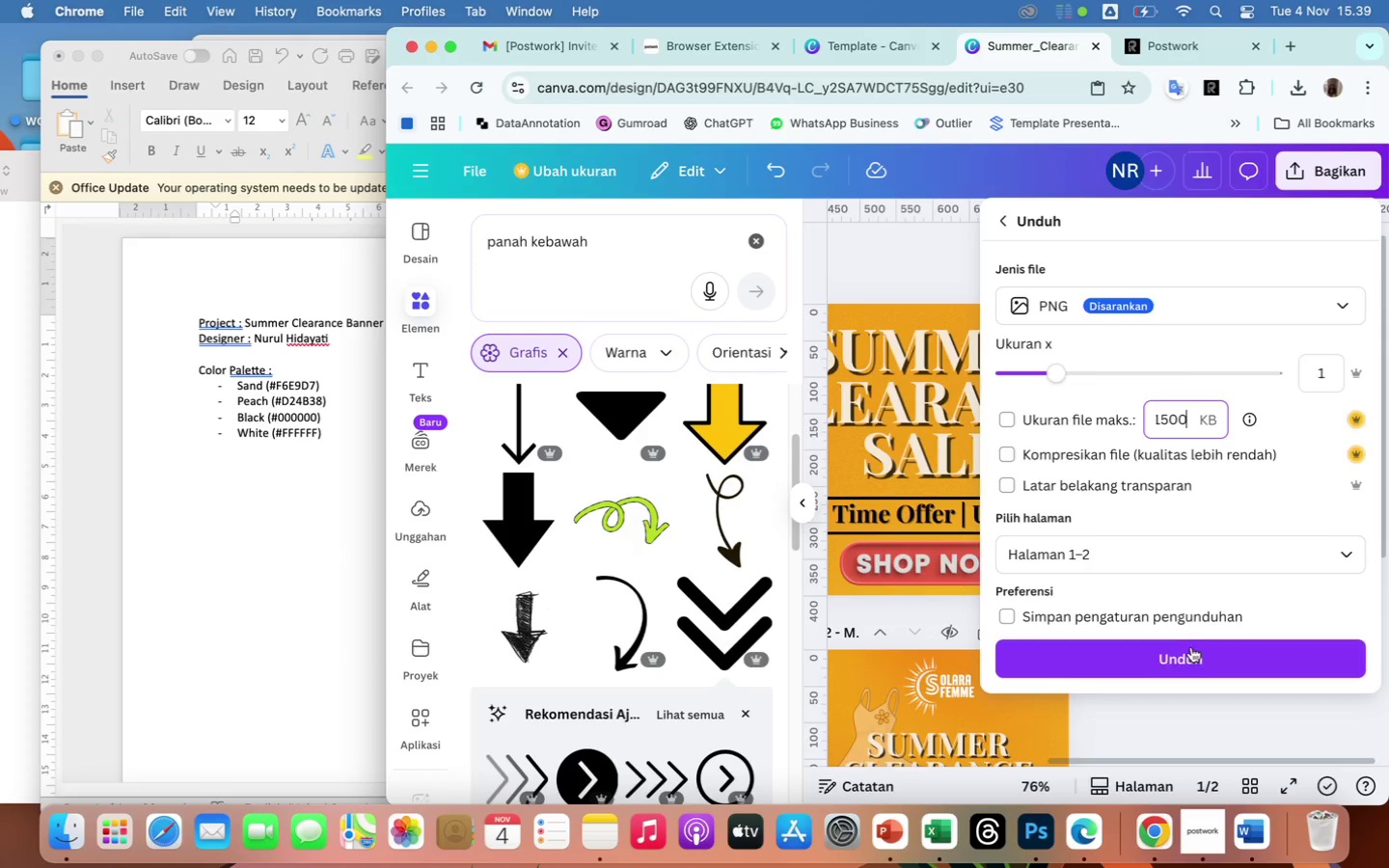 
left_click([1195, 661])
 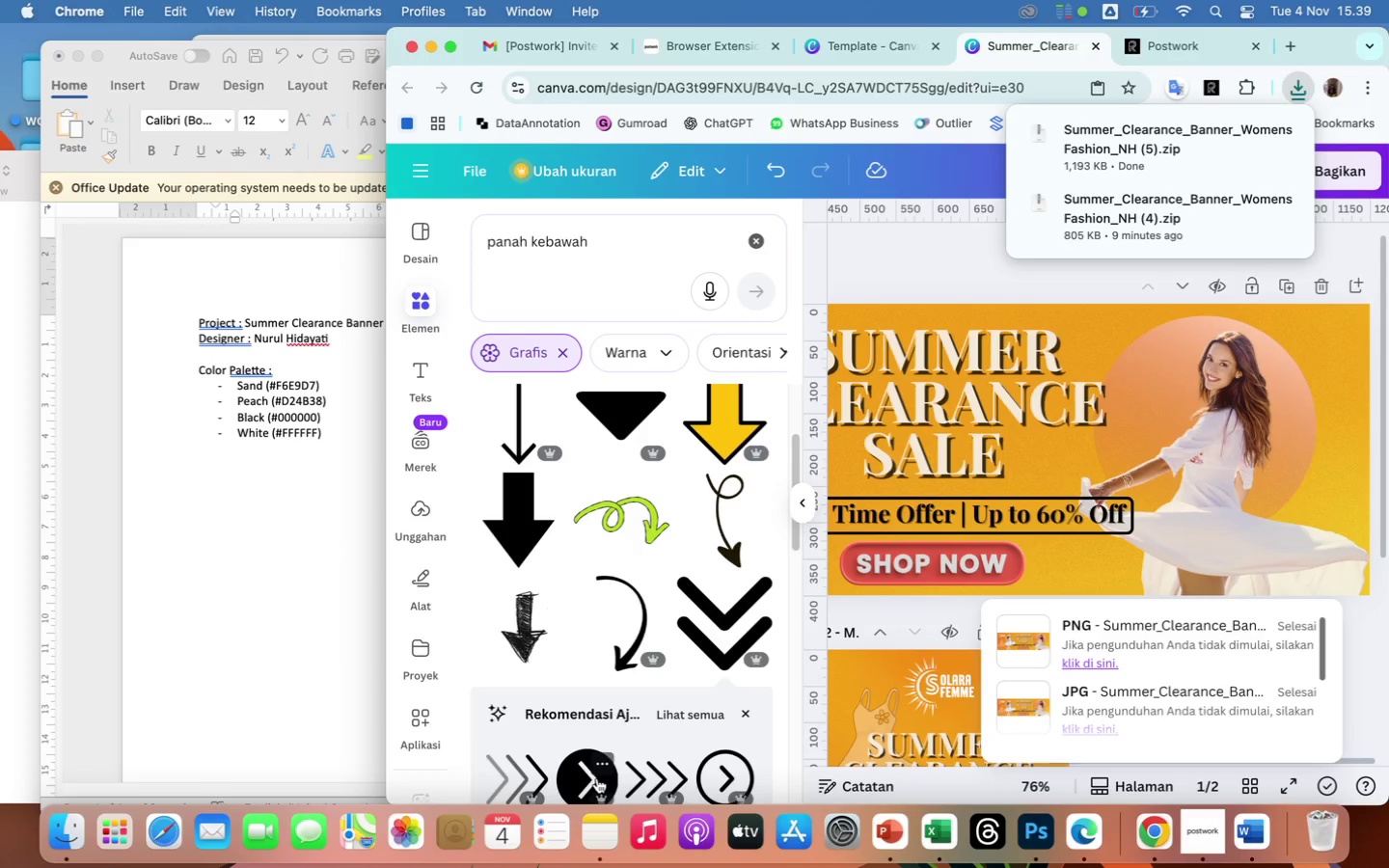 
wait(13.99)
 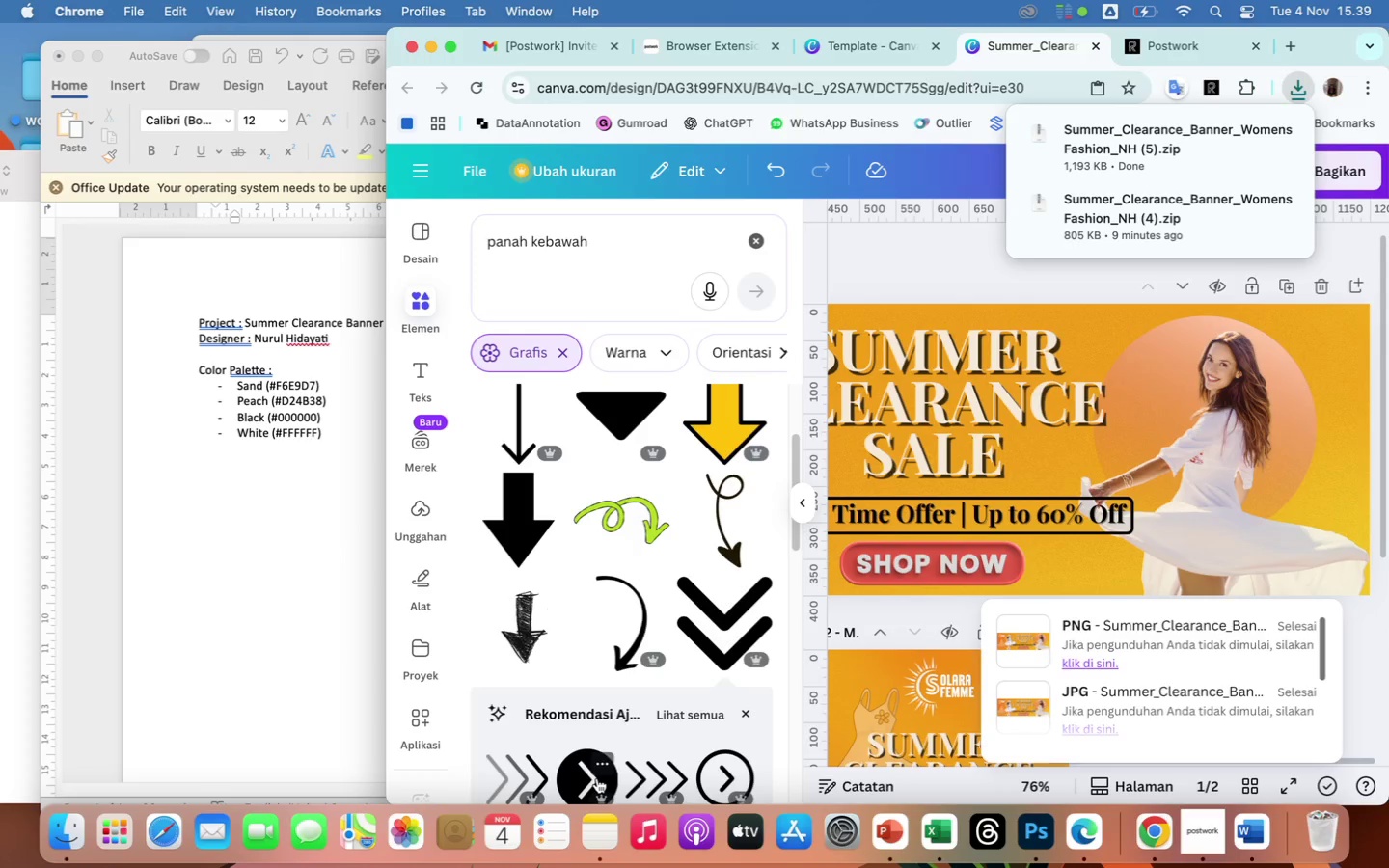 
left_click([291, 507])
 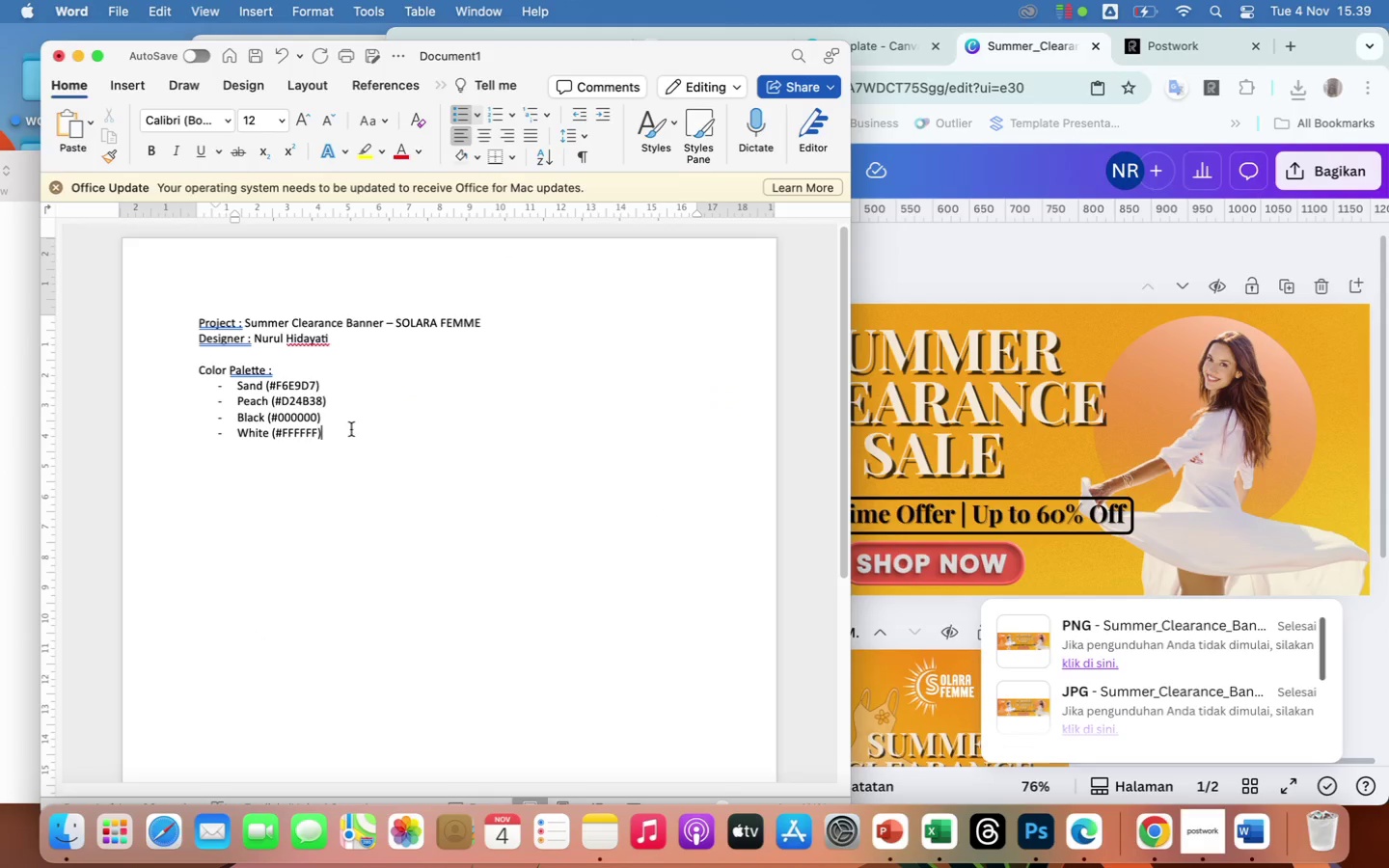 
key(Enter)
 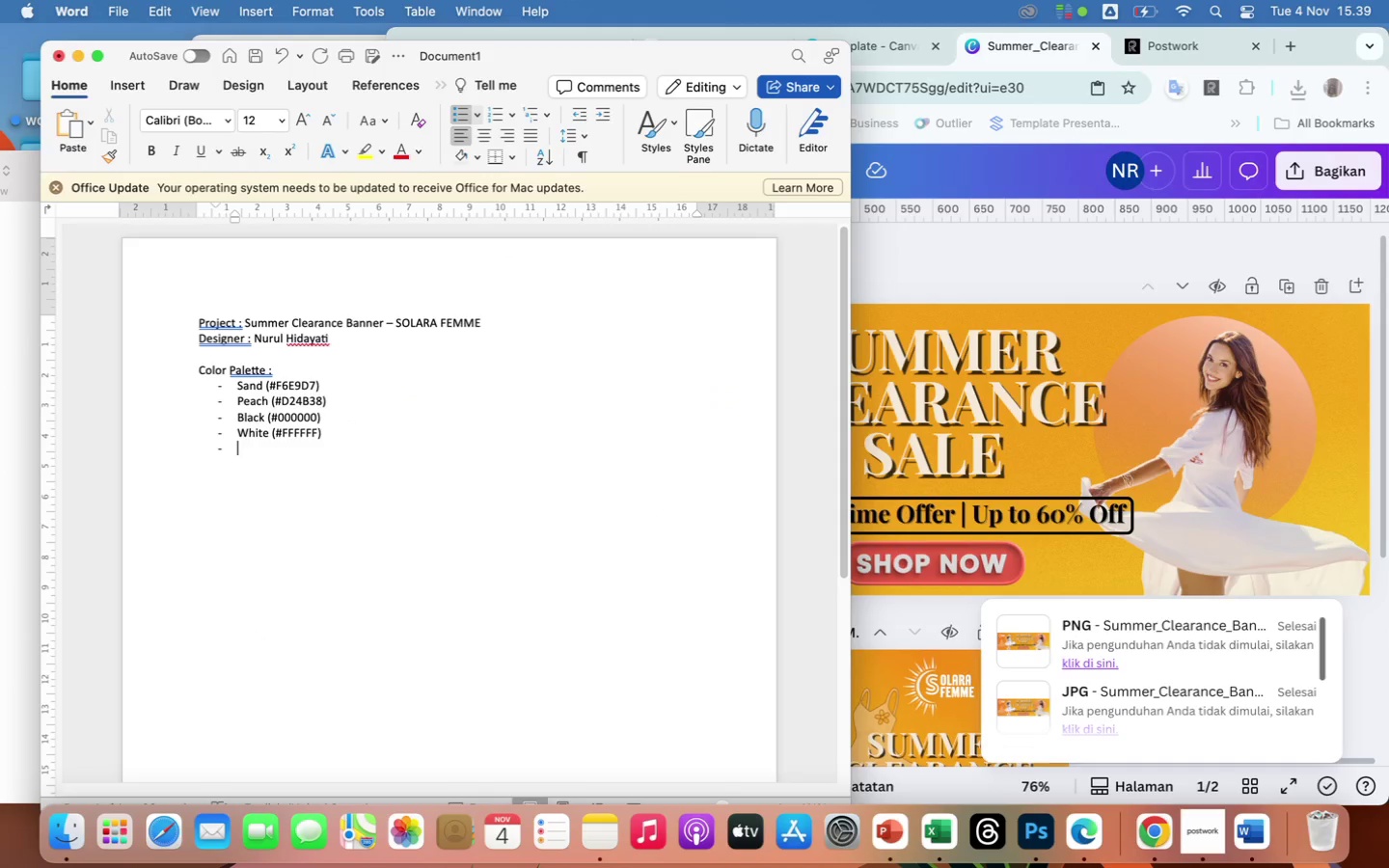 
key(Enter)
 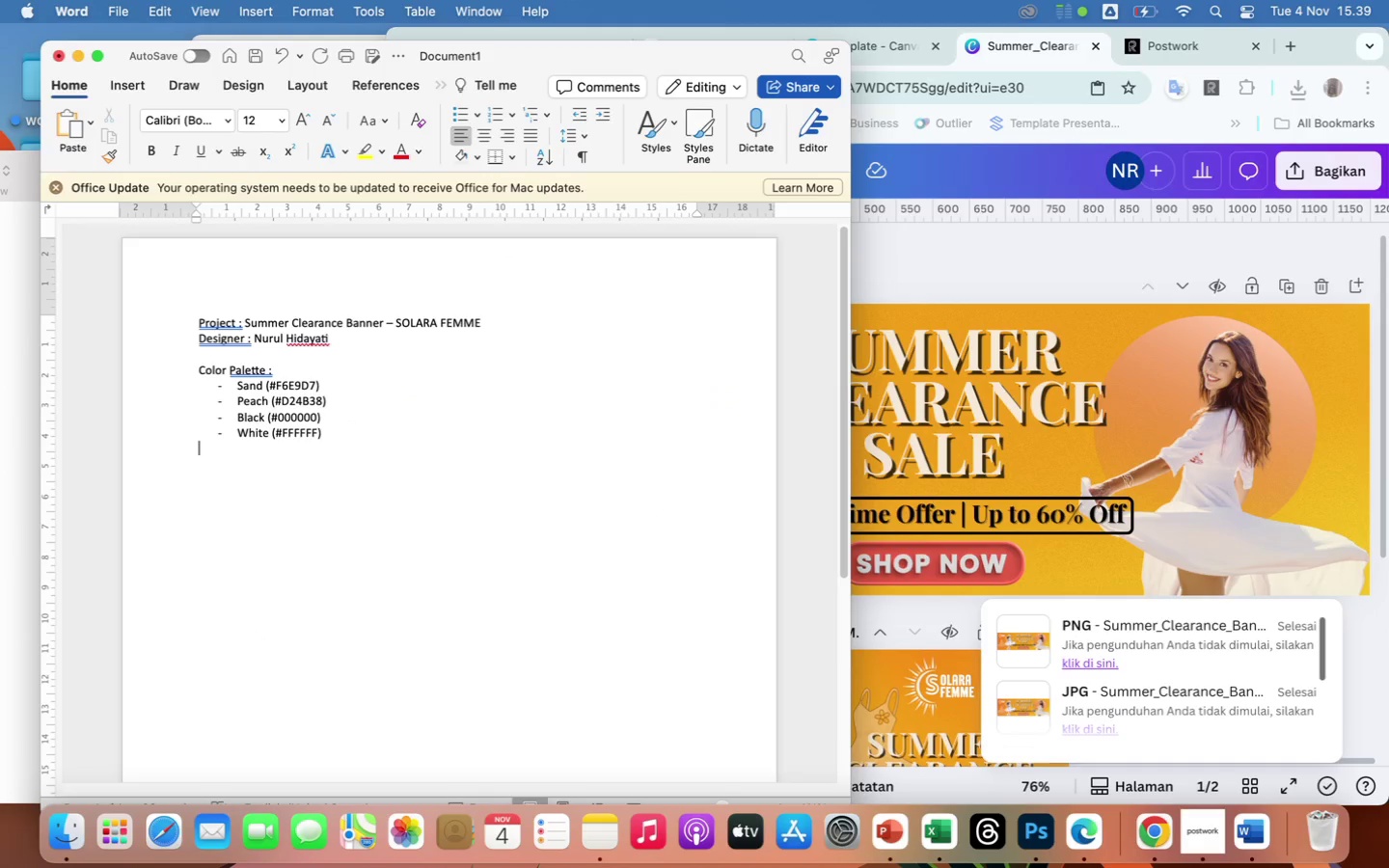 
key(Enter)
 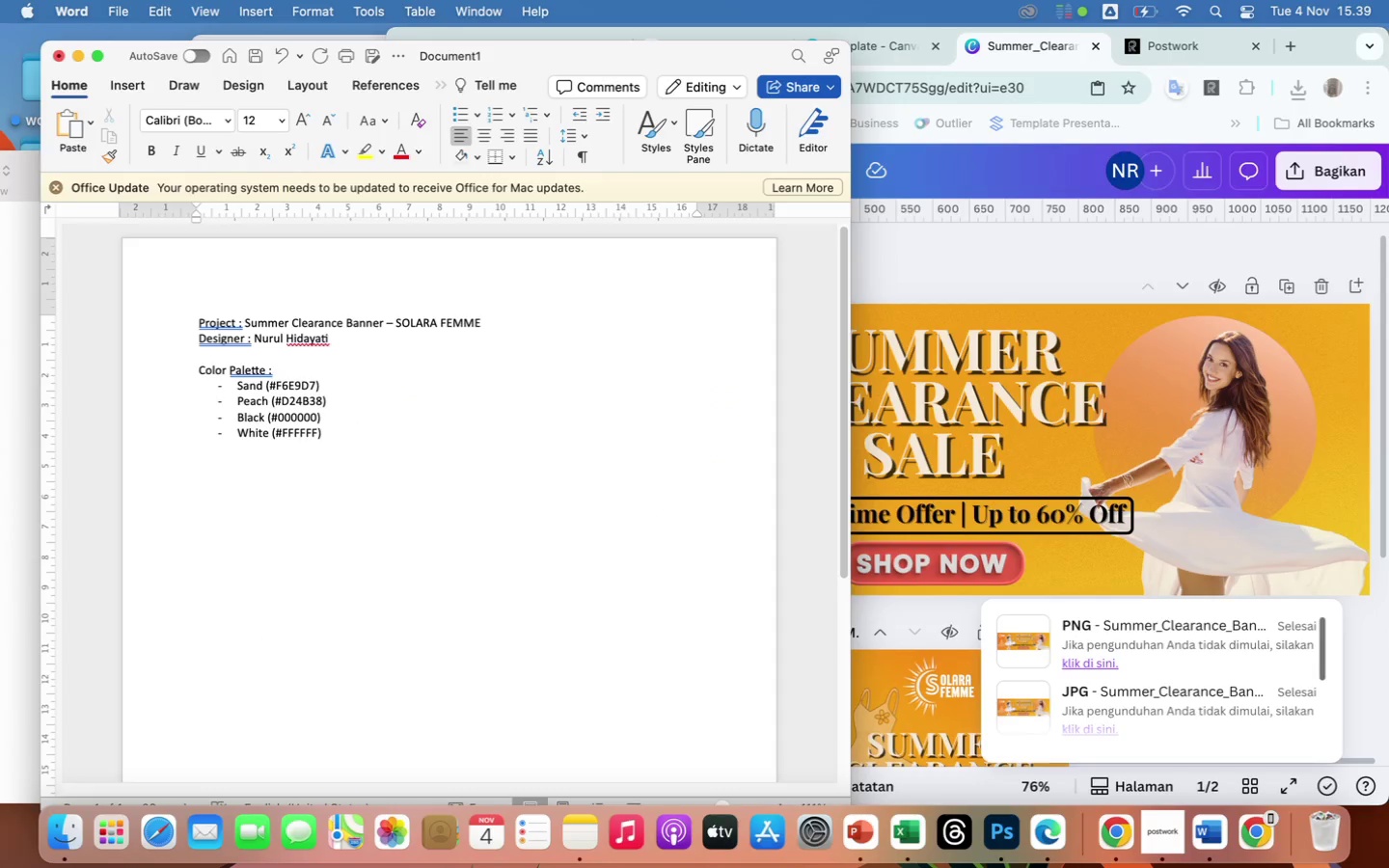 
wait(6.14)
 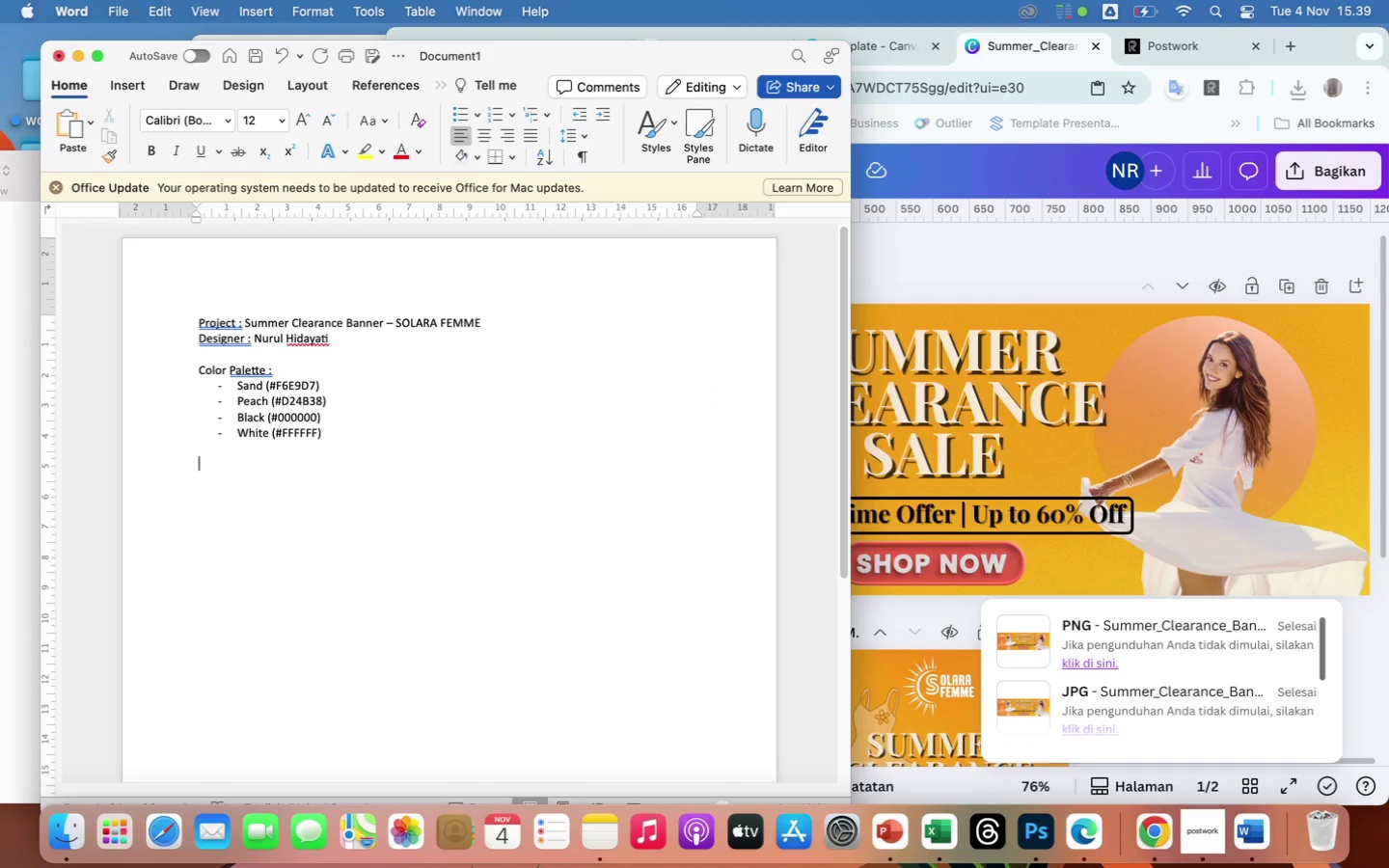 
type(Fonts :)
 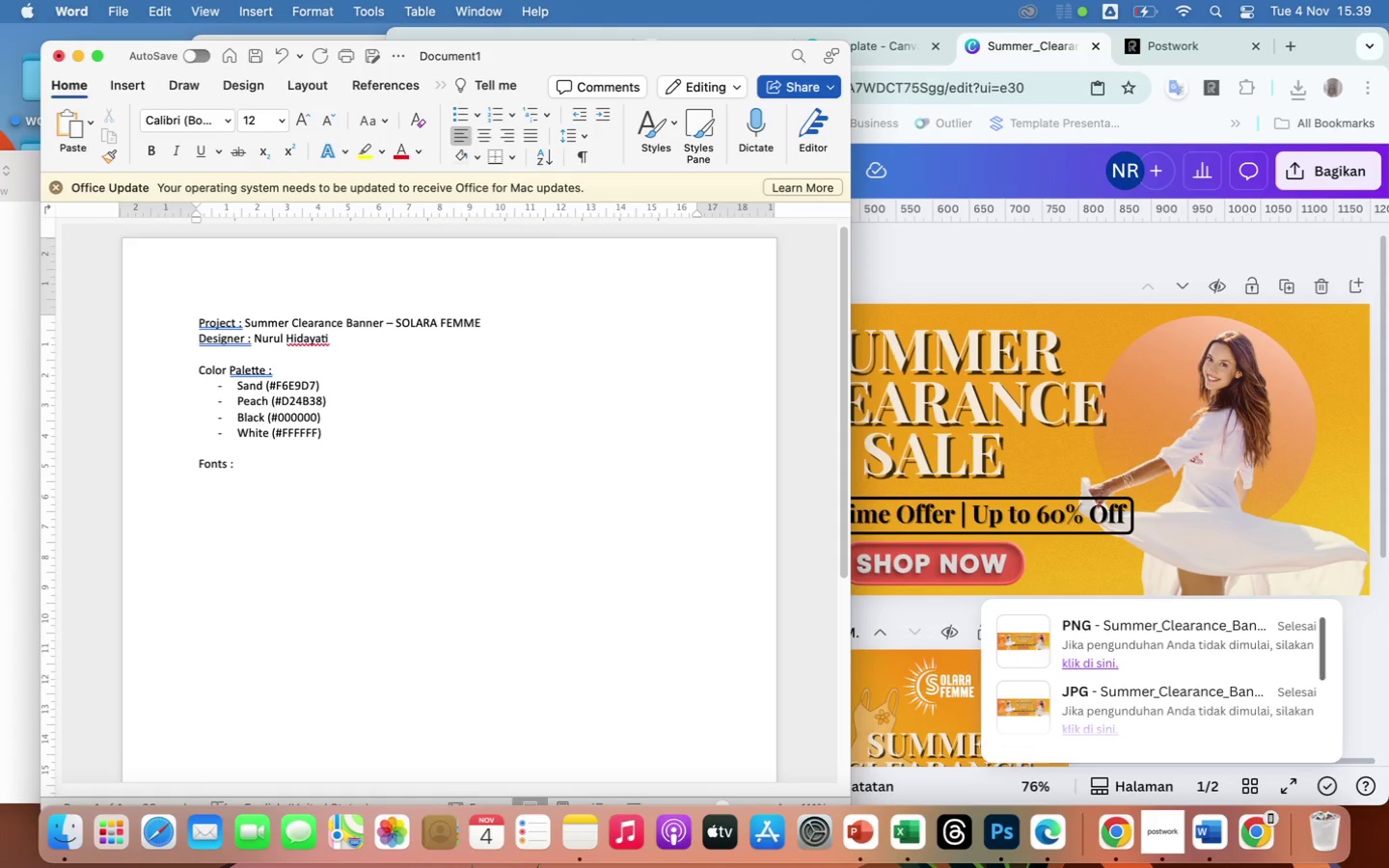 
key(Enter)
 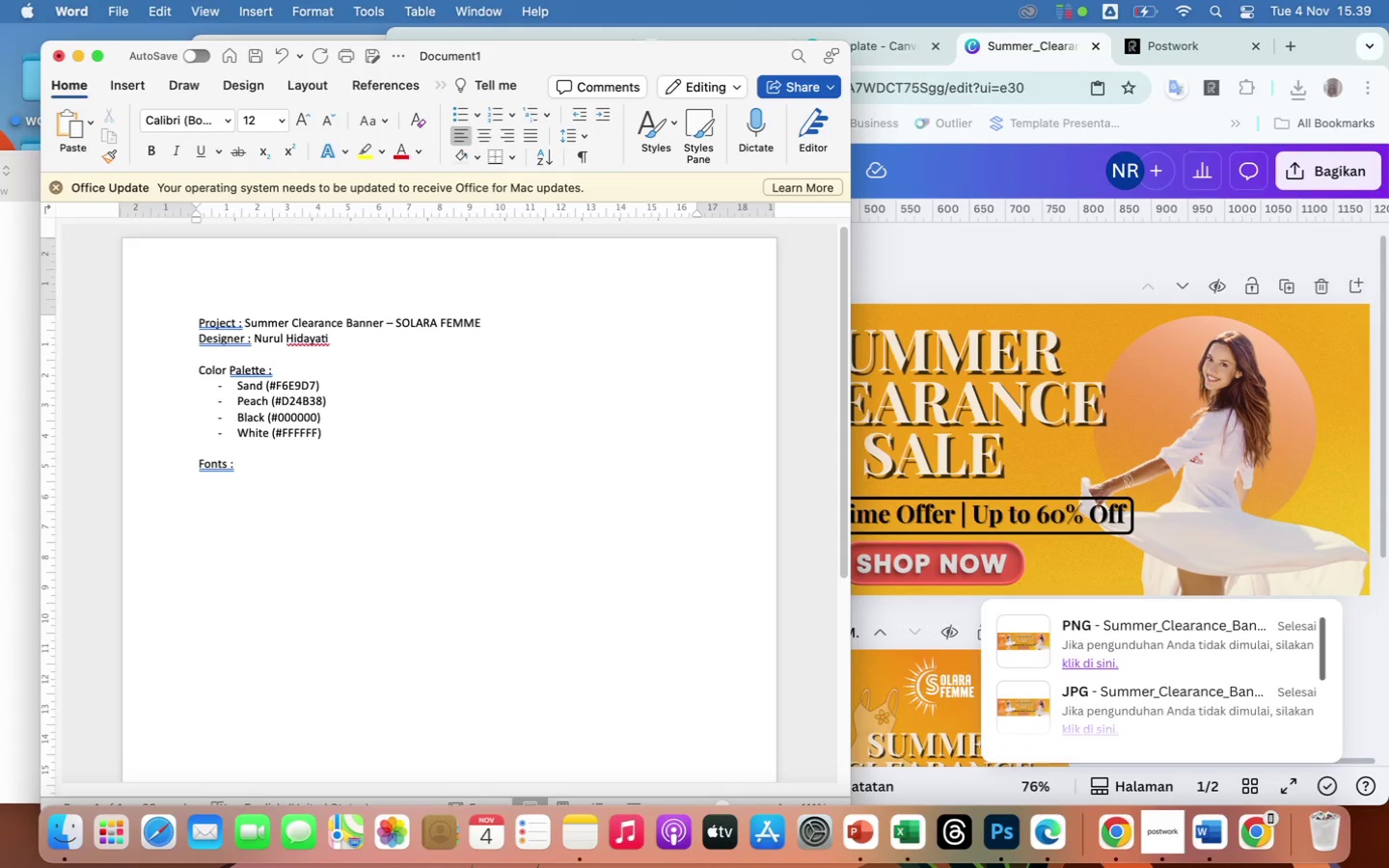 
type(- Playfair)
 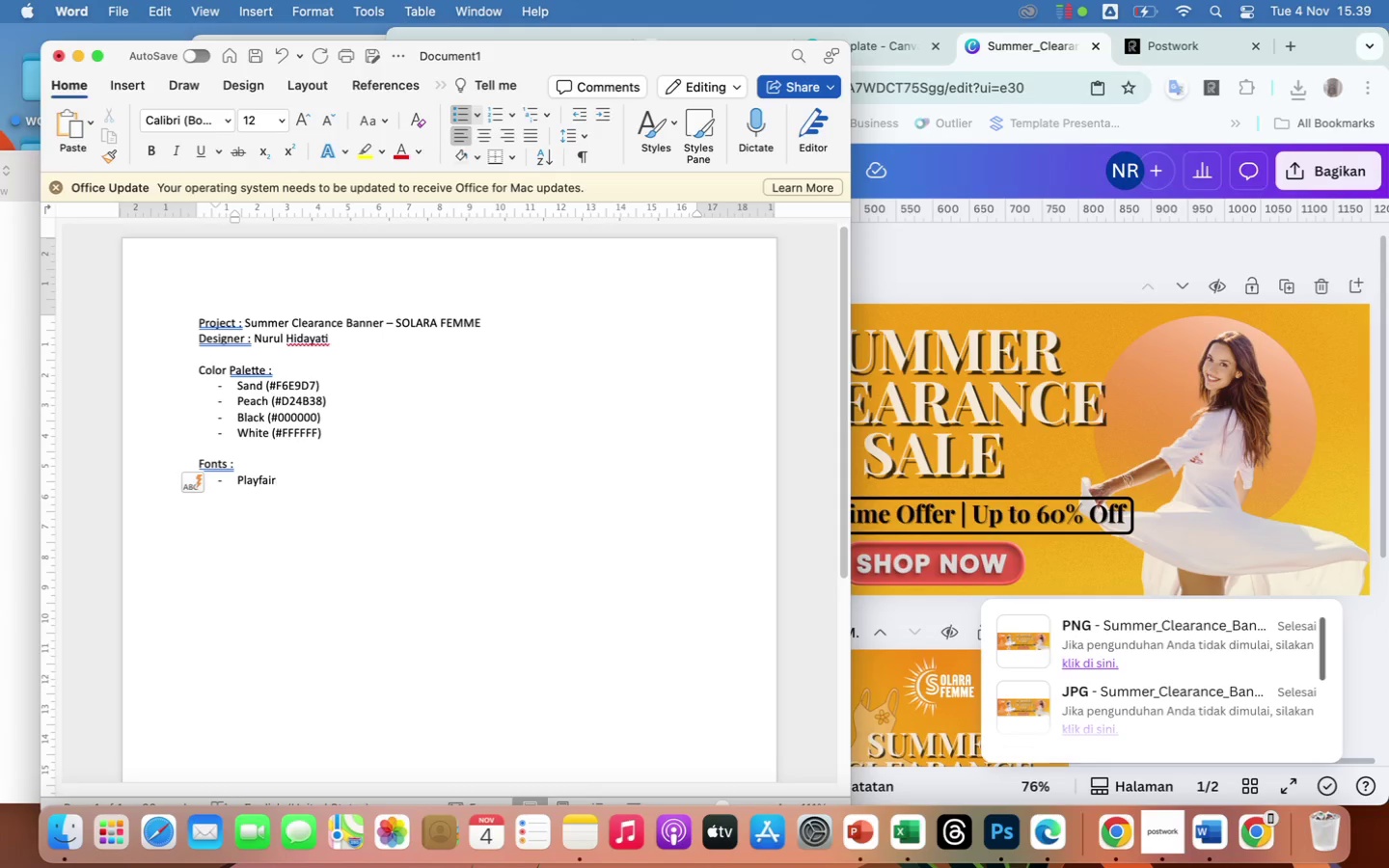 
key(ArrowLeft)
 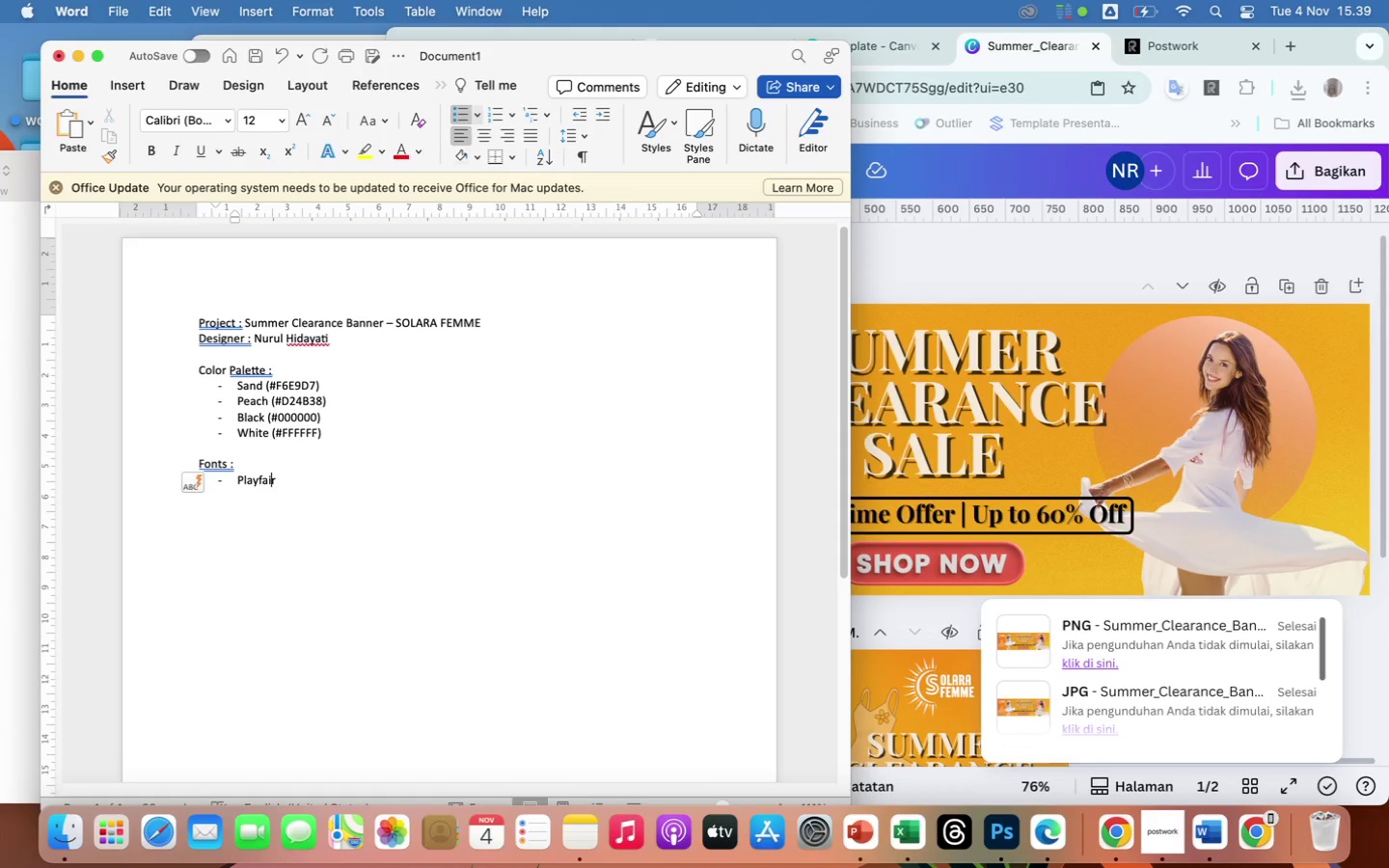 
key(ArrowLeft)
 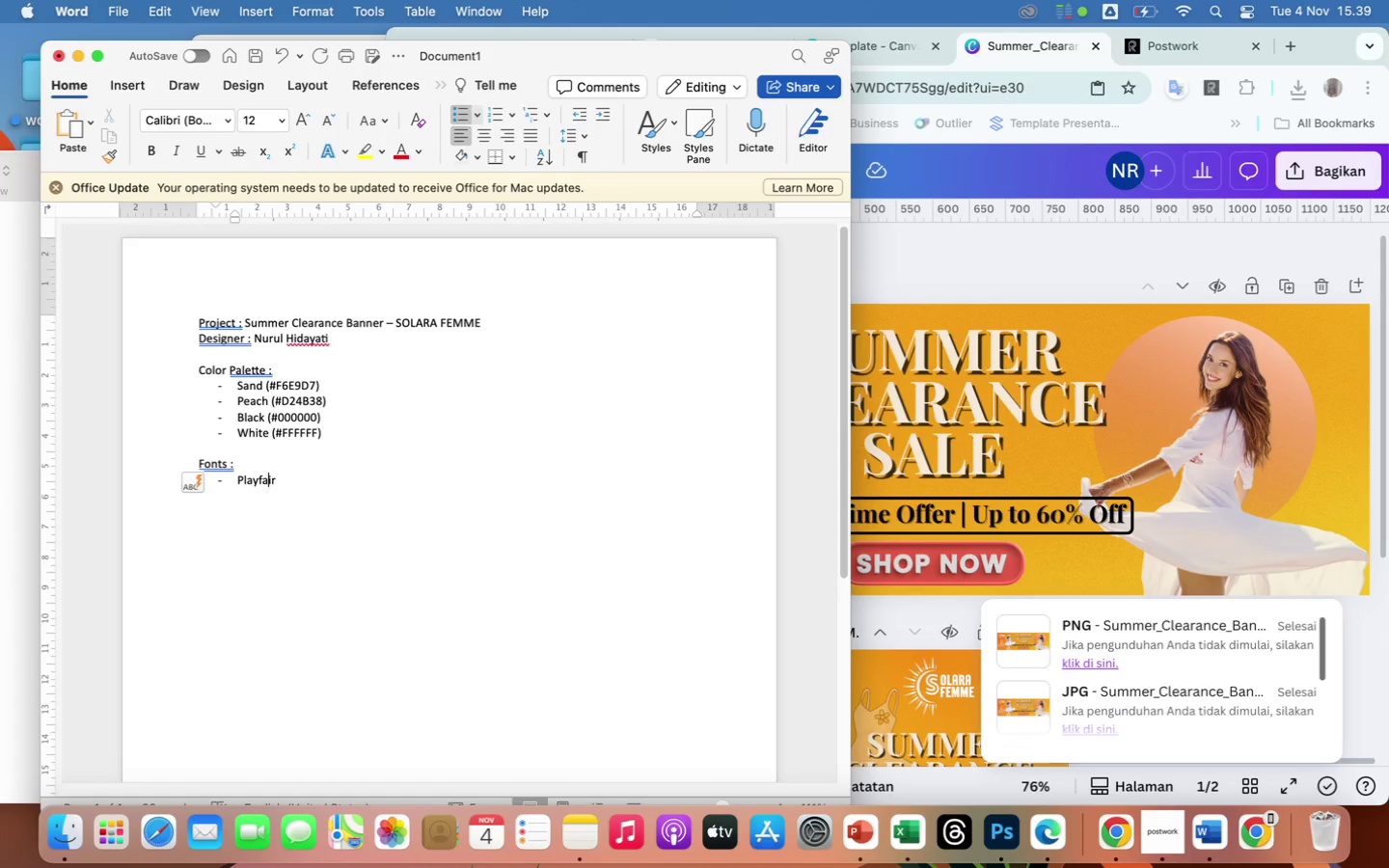 
key(ArrowLeft)
 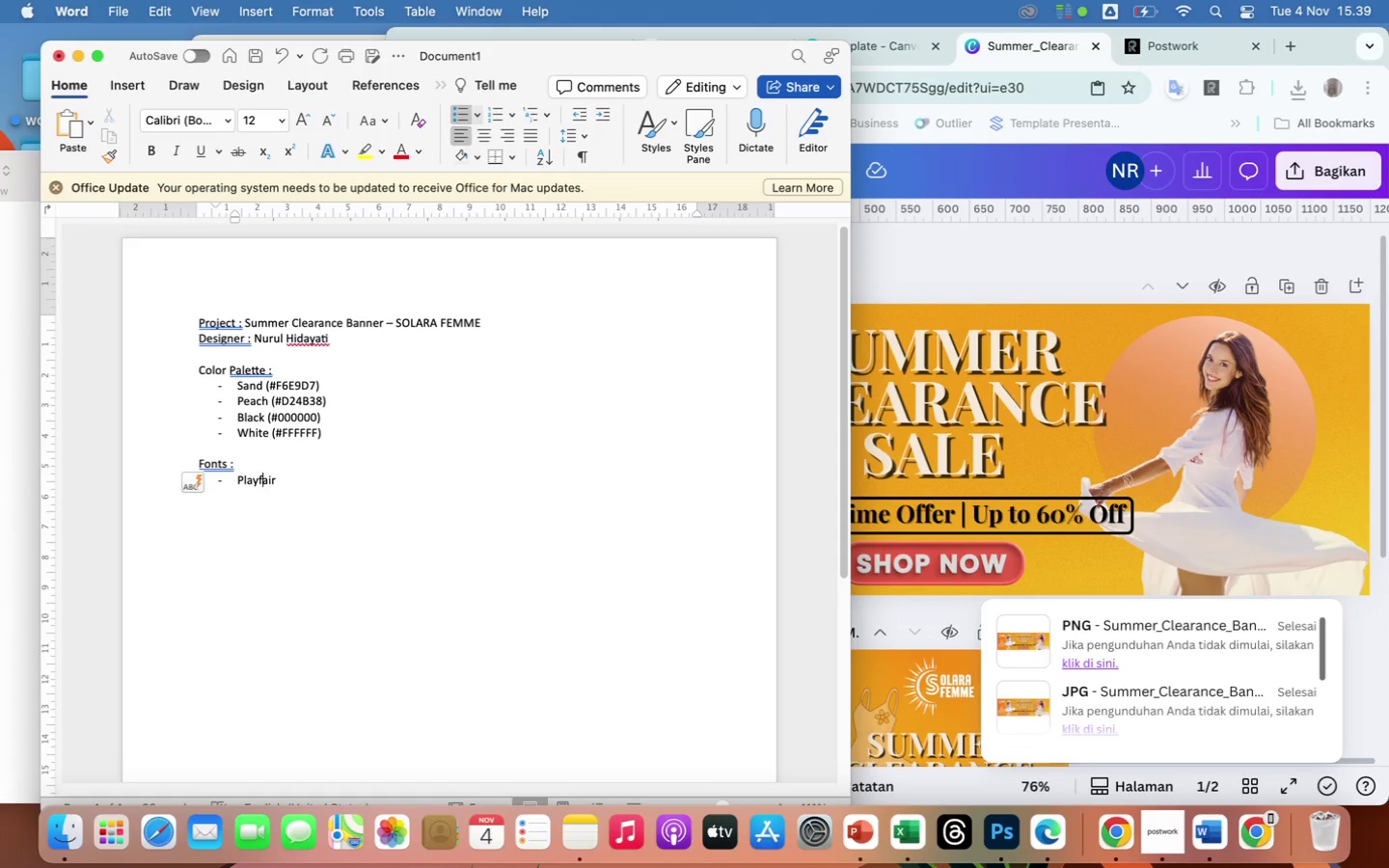 
key(ArrowLeft)
 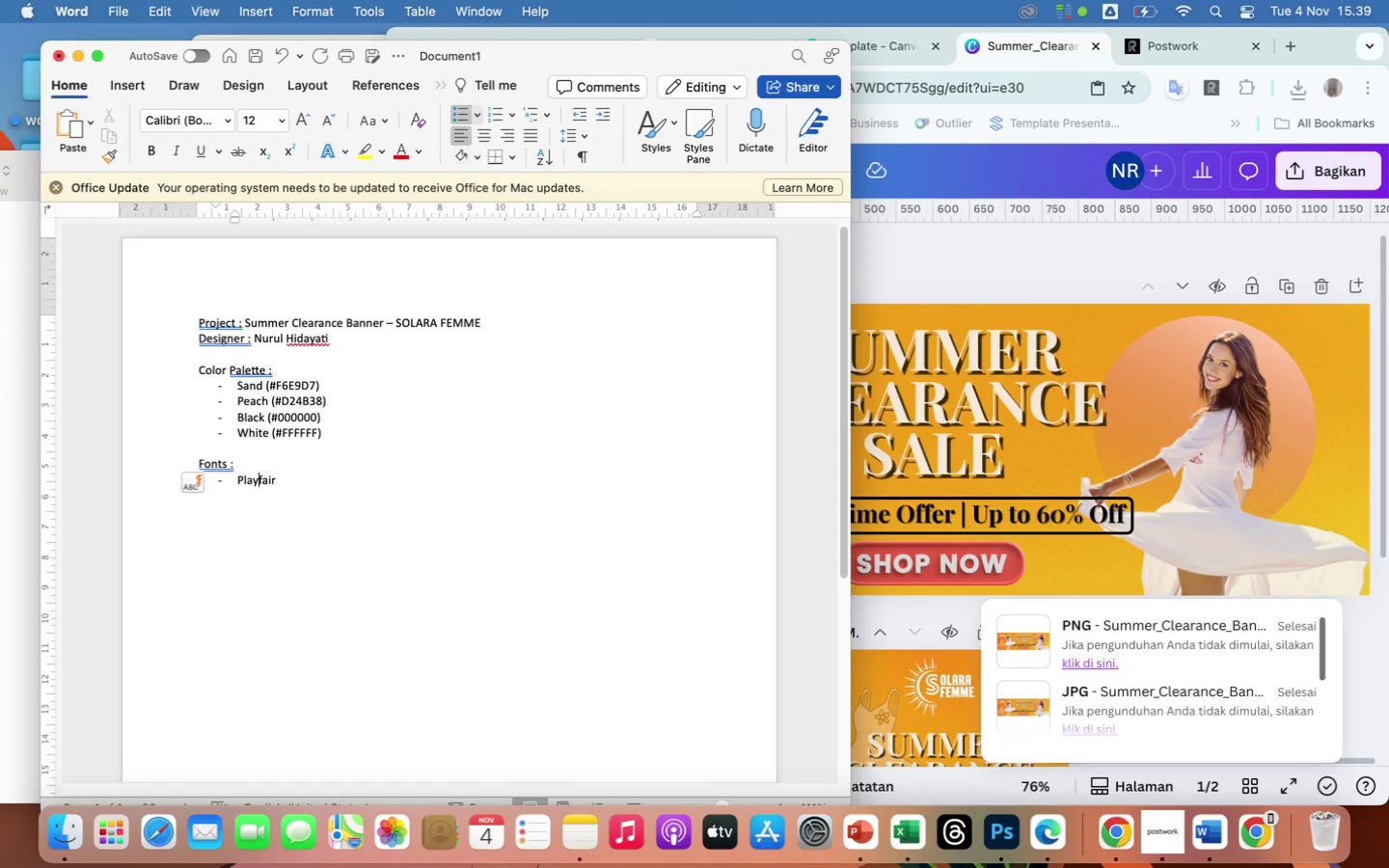 
key(ArrowLeft)
 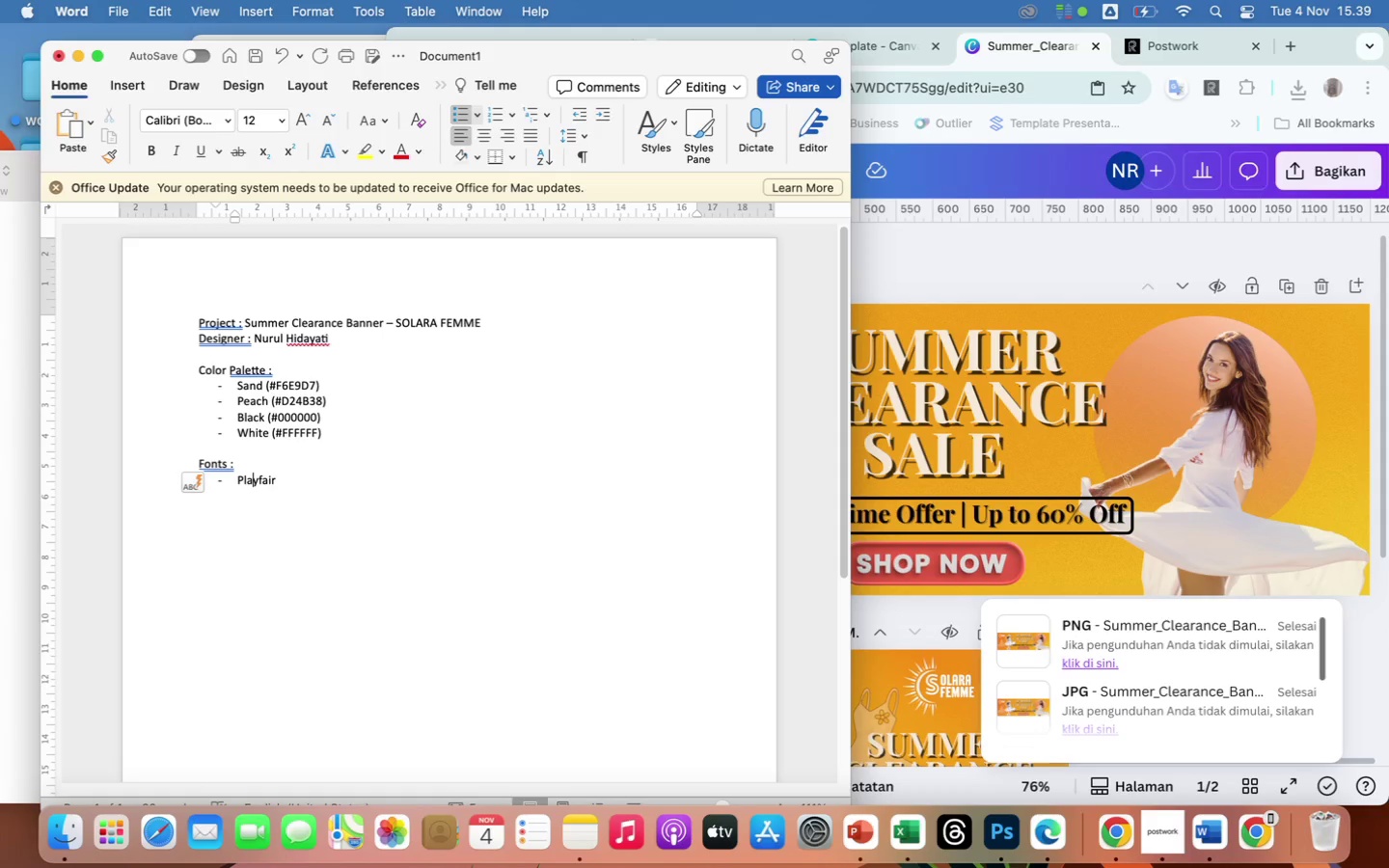 
key(ArrowLeft)
 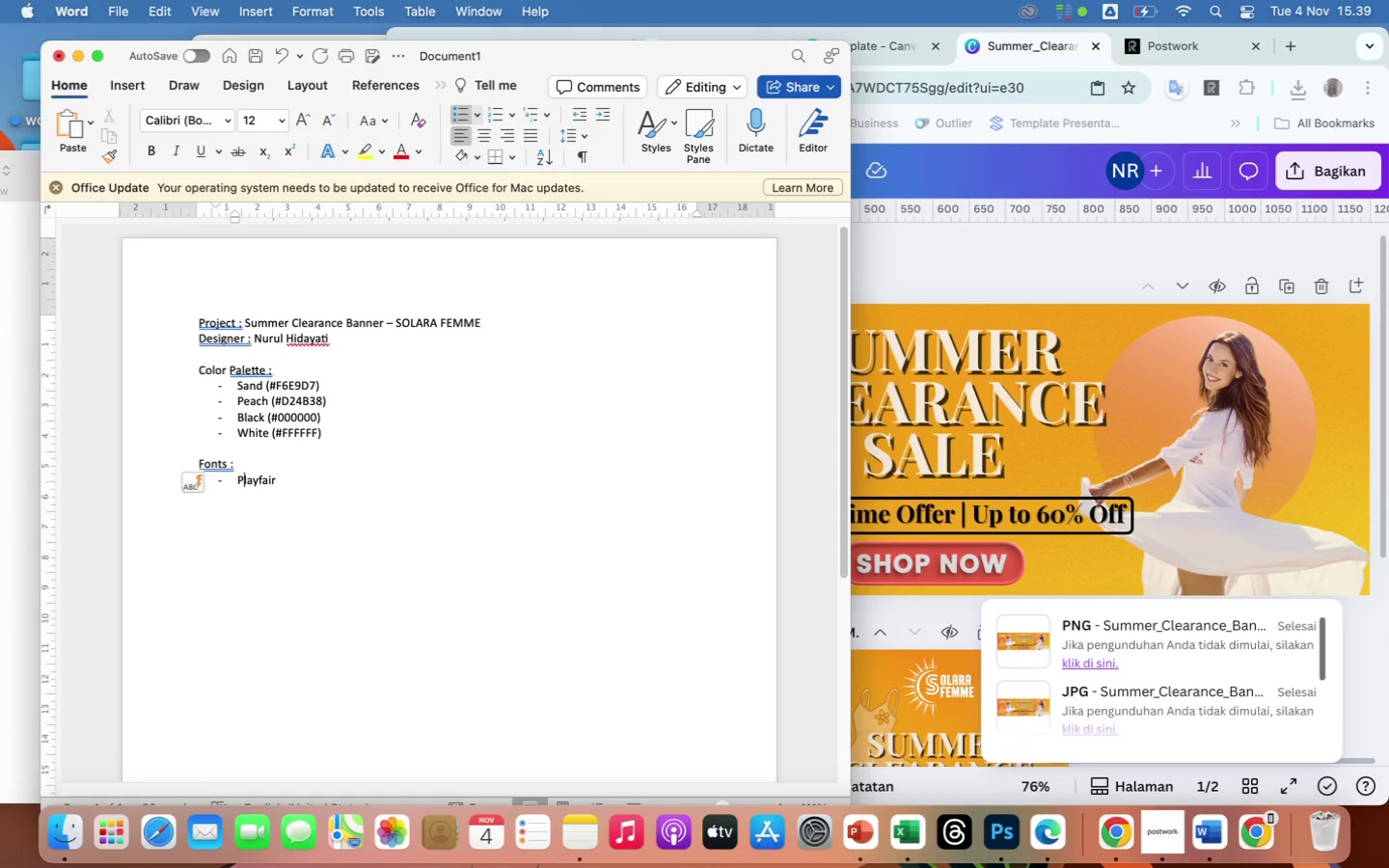 
key(ArrowLeft)
 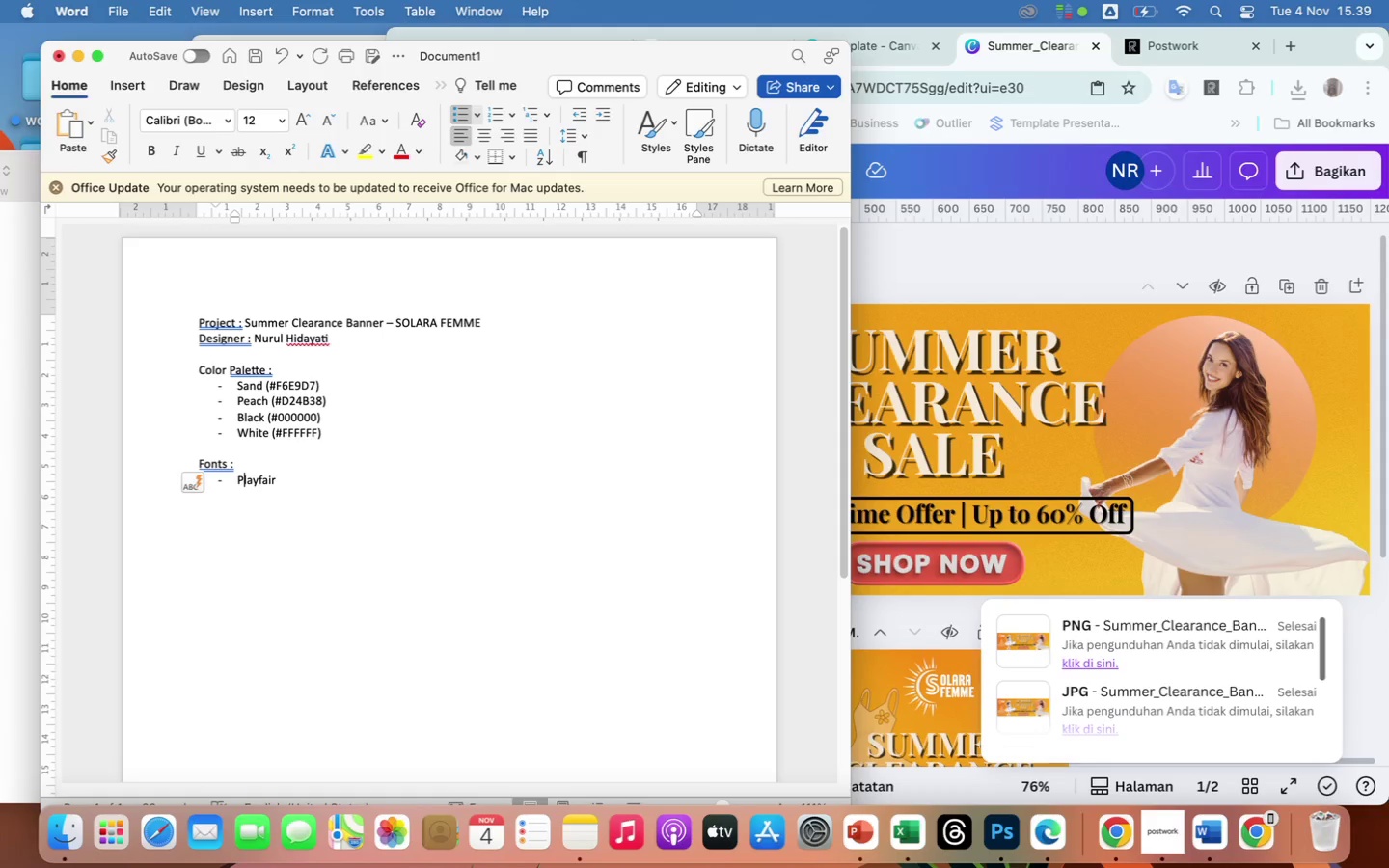 
key(ArrowLeft)
 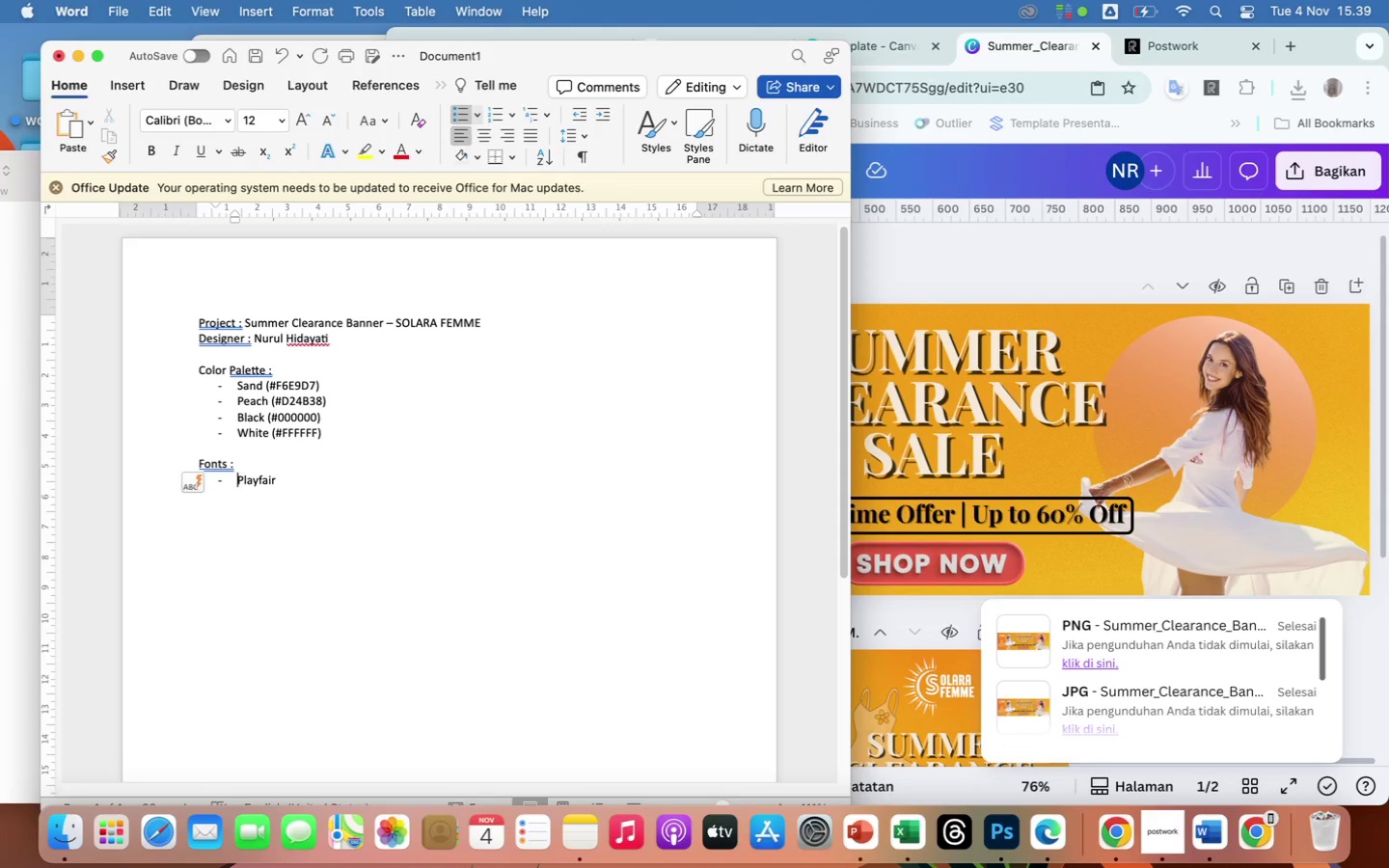 
type(Heading: )
 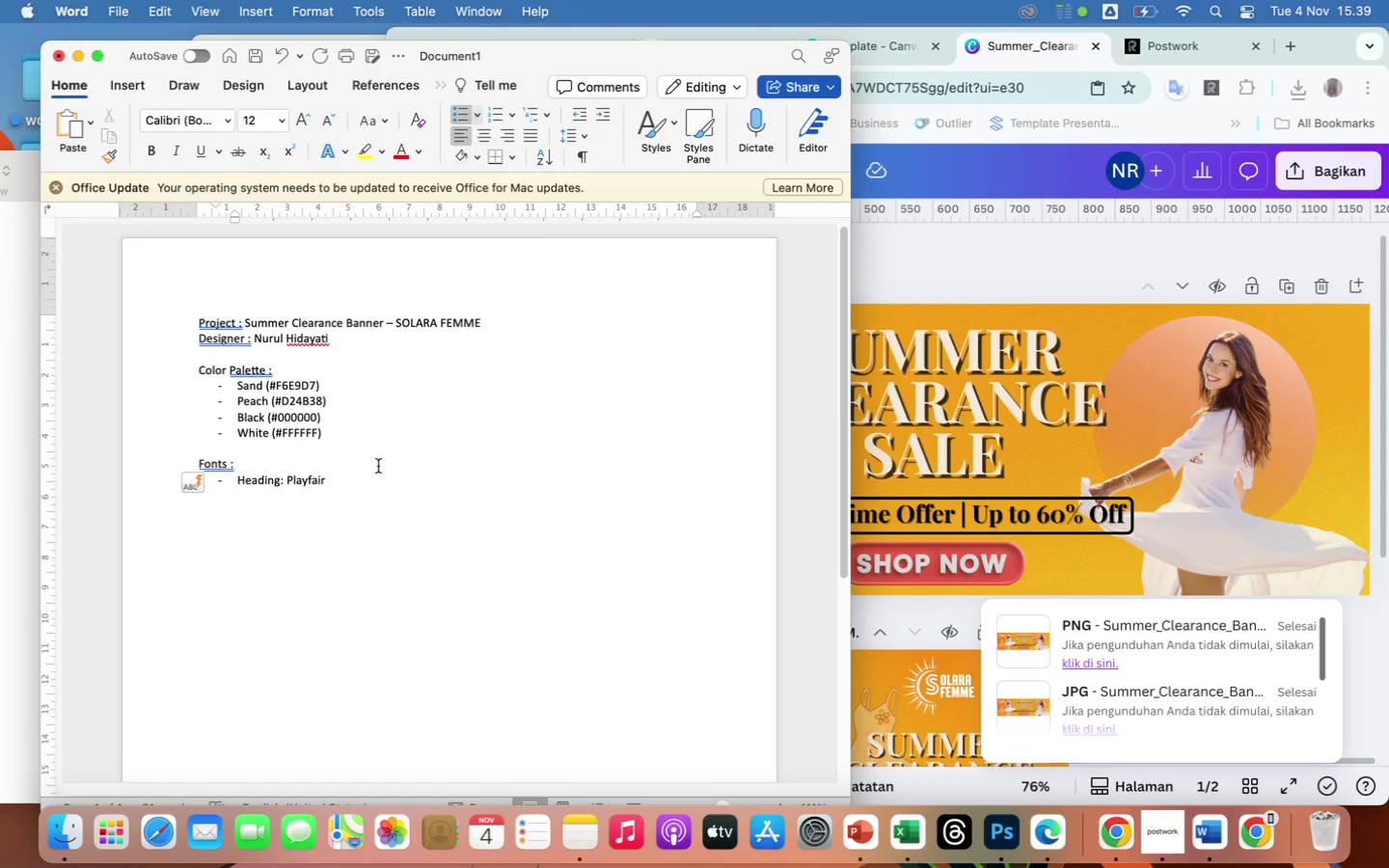 
left_click([347, 488])
 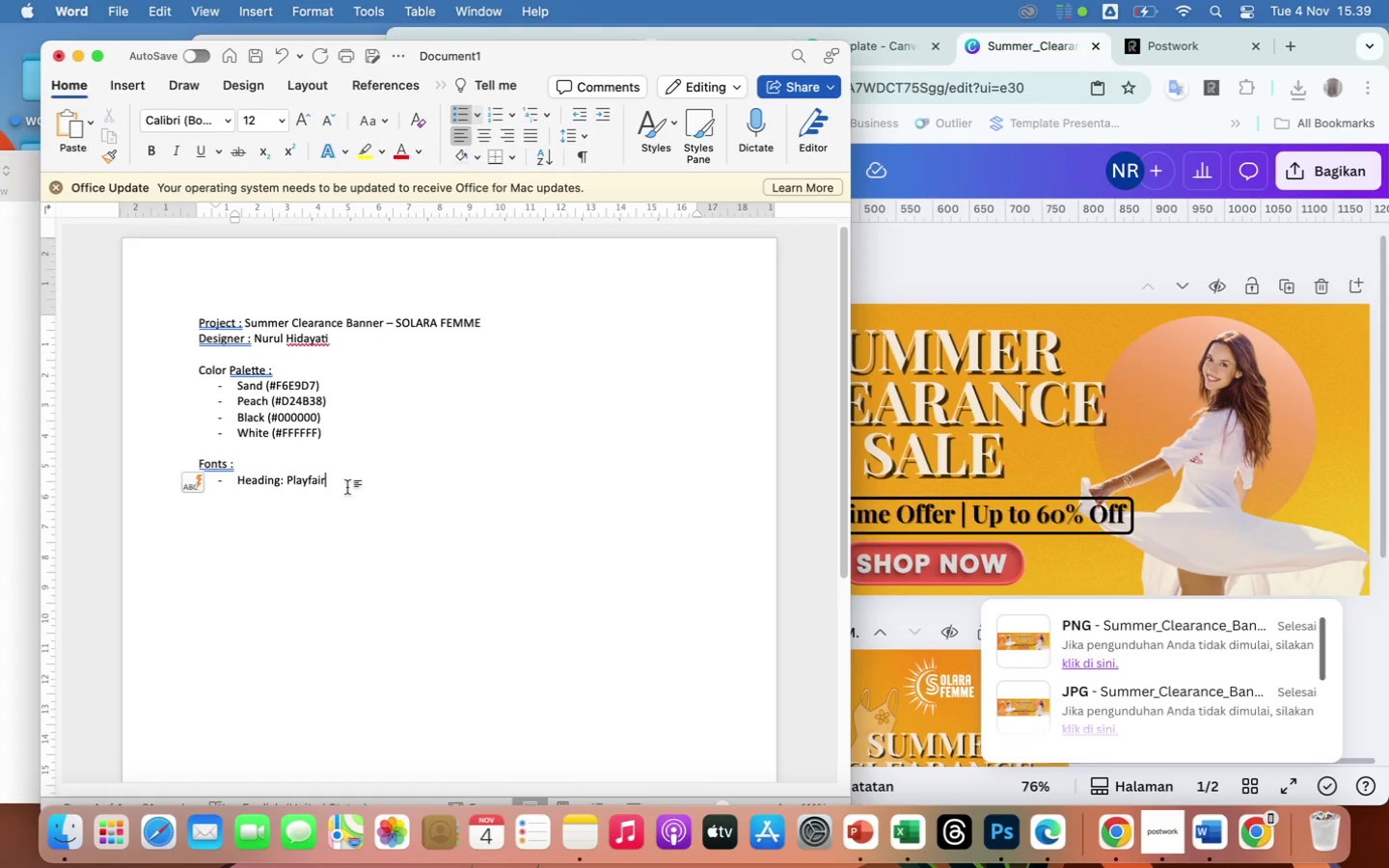 
type( Display Bold)
 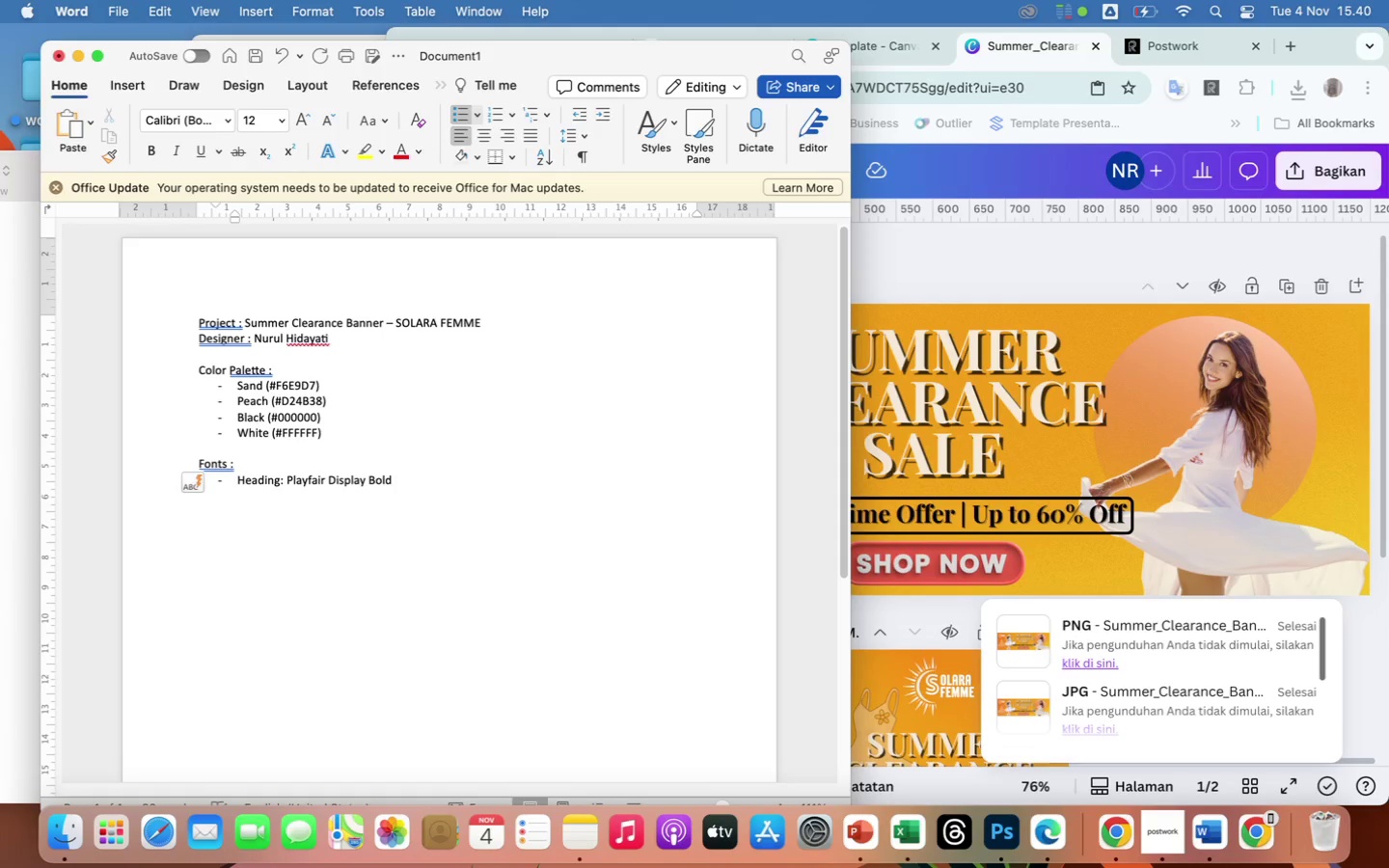 
key(Enter)
 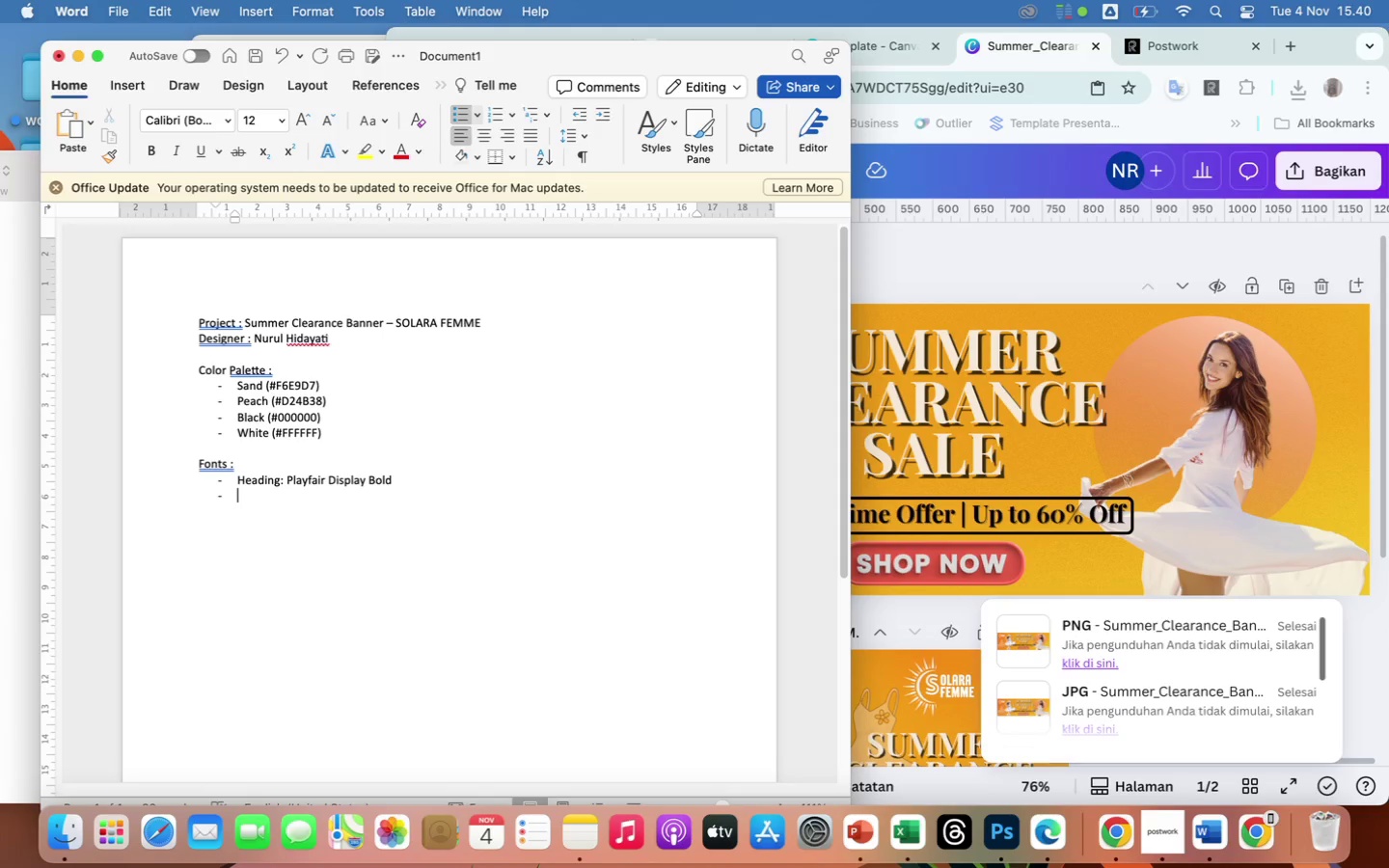 
type(Body/CTA: Playd)
key(Backspace)
type(fair Reguk)
key(Backspace)
type(lar)
 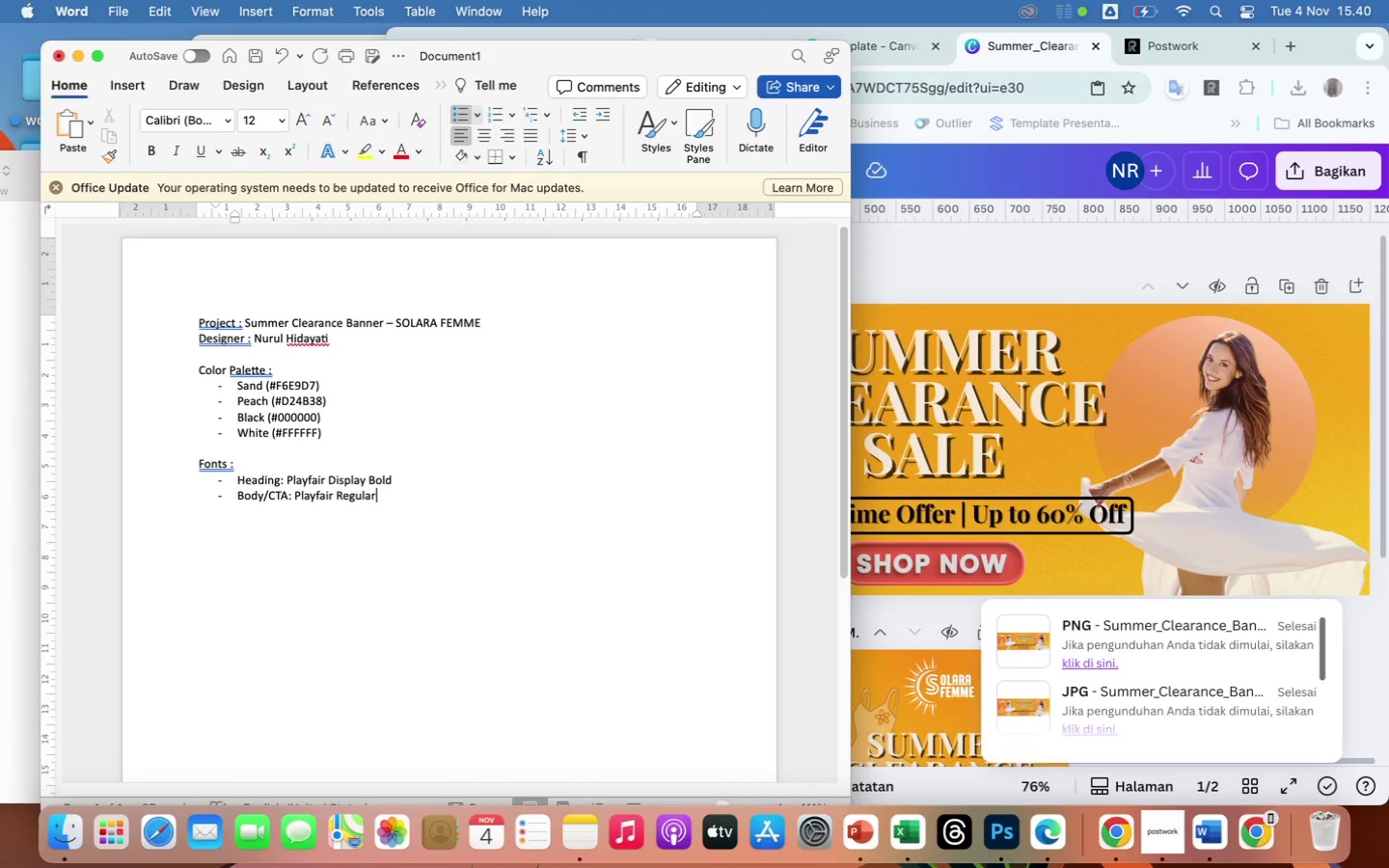 
key(Enter)
 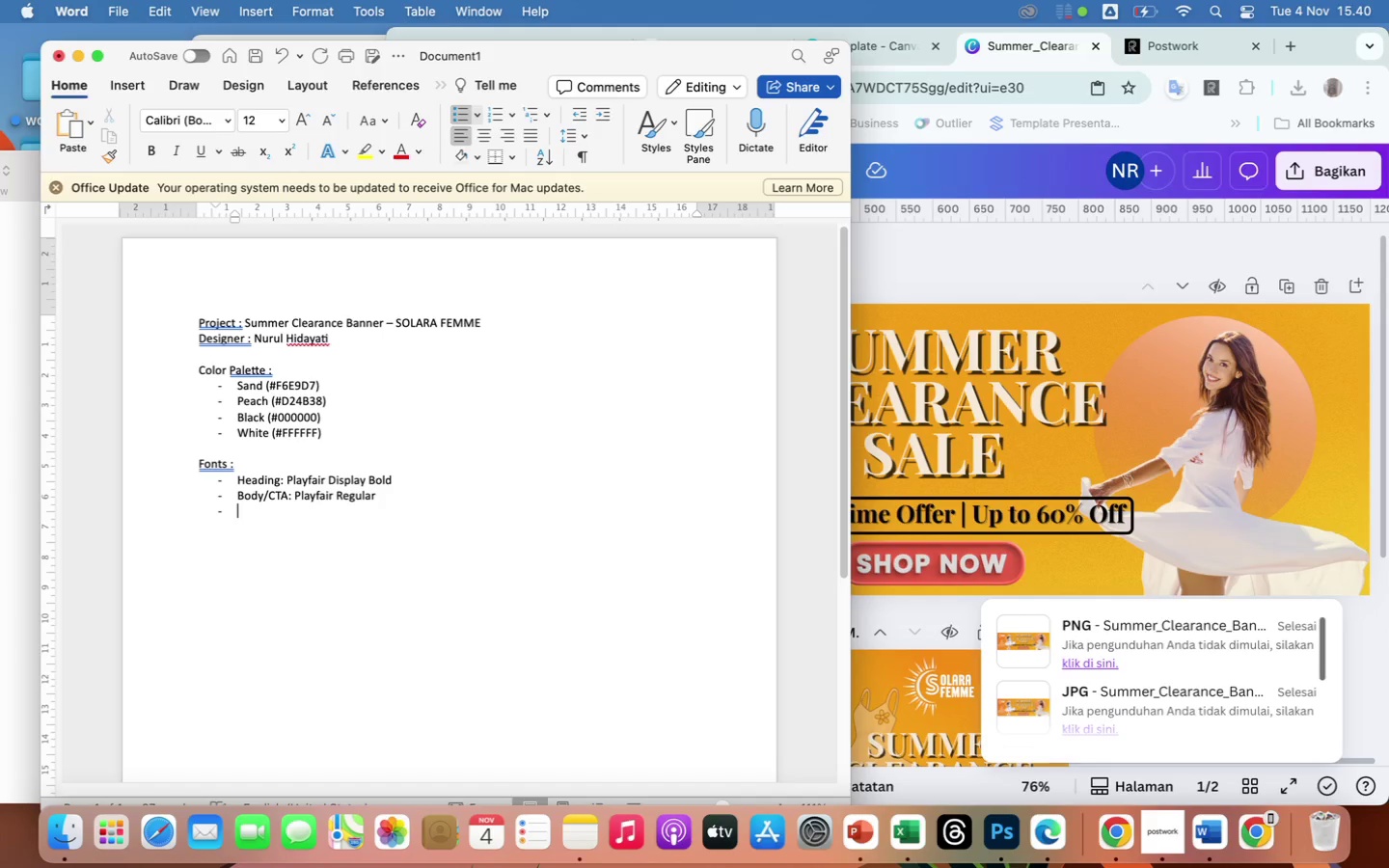 
key(Enter)
 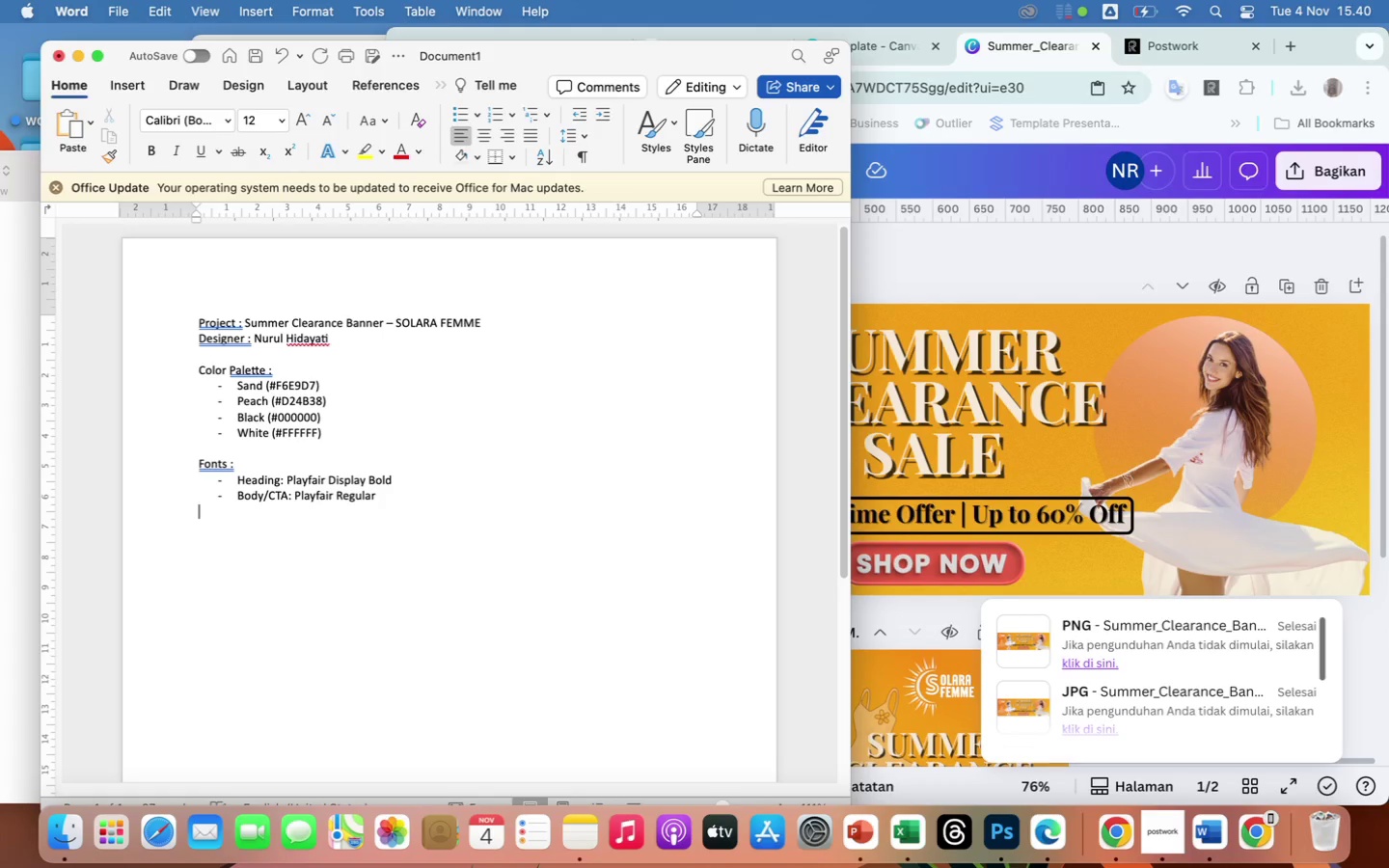 
key(Enter)
 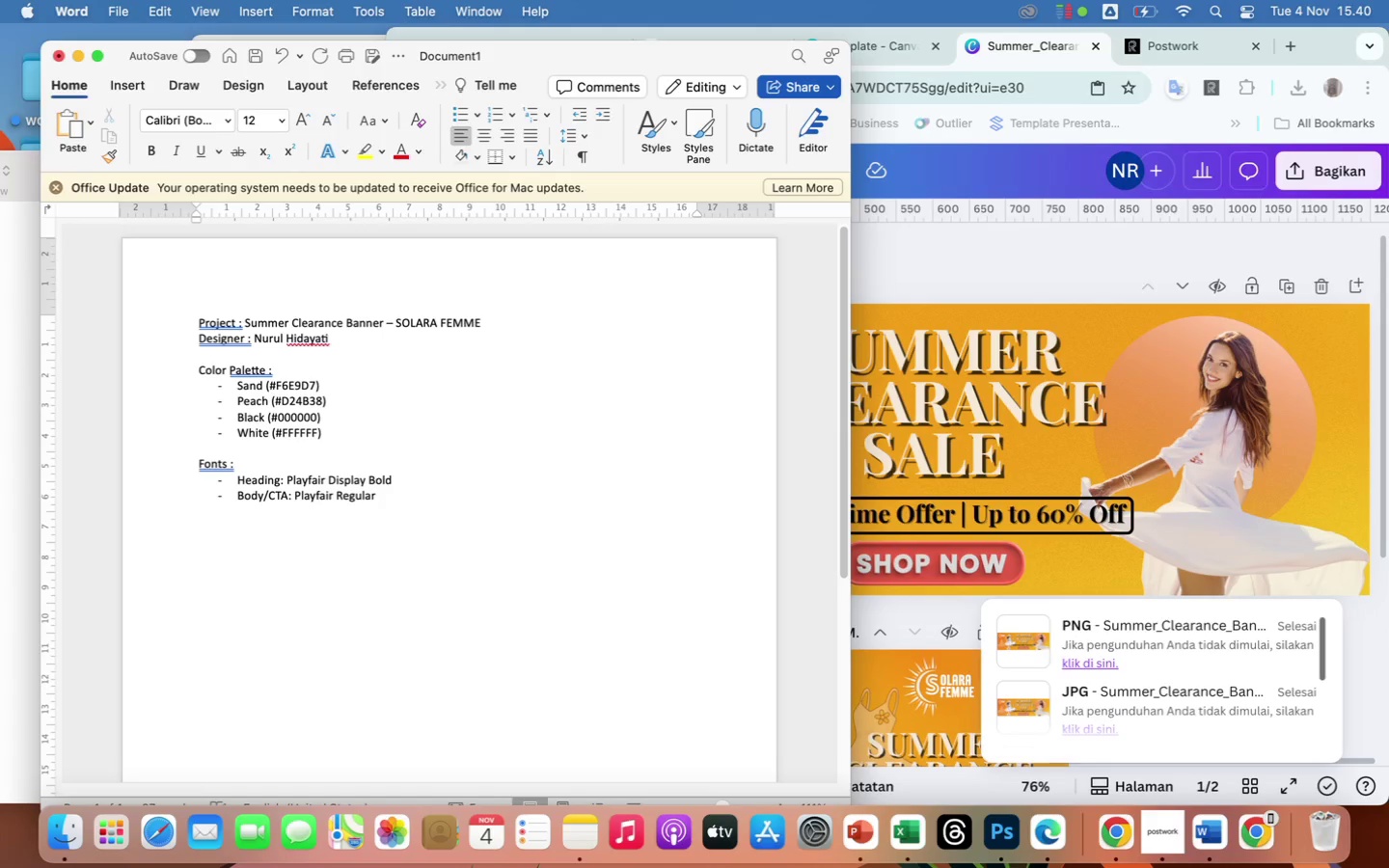 
type(Messaging :)
 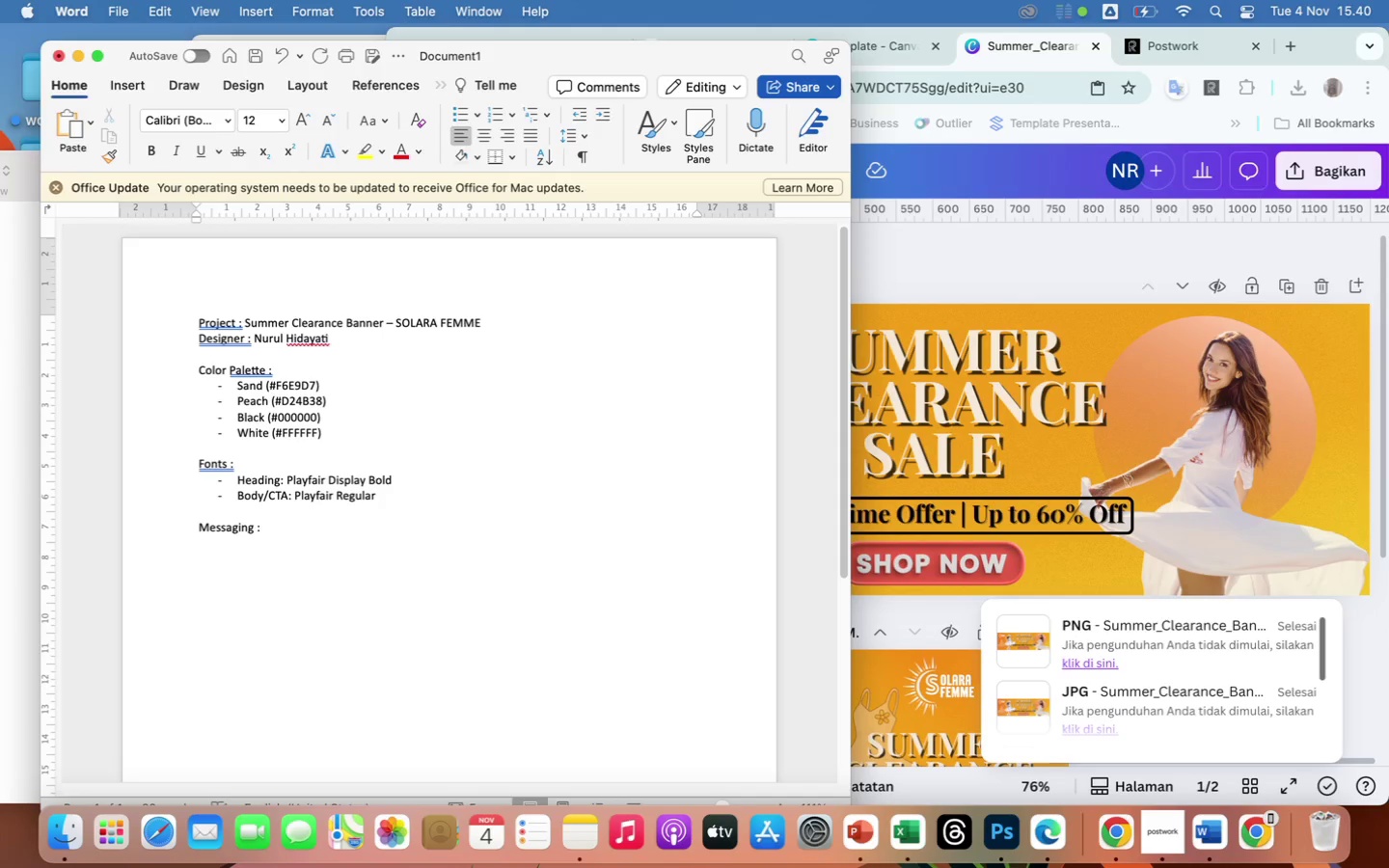 
key(Enter)
 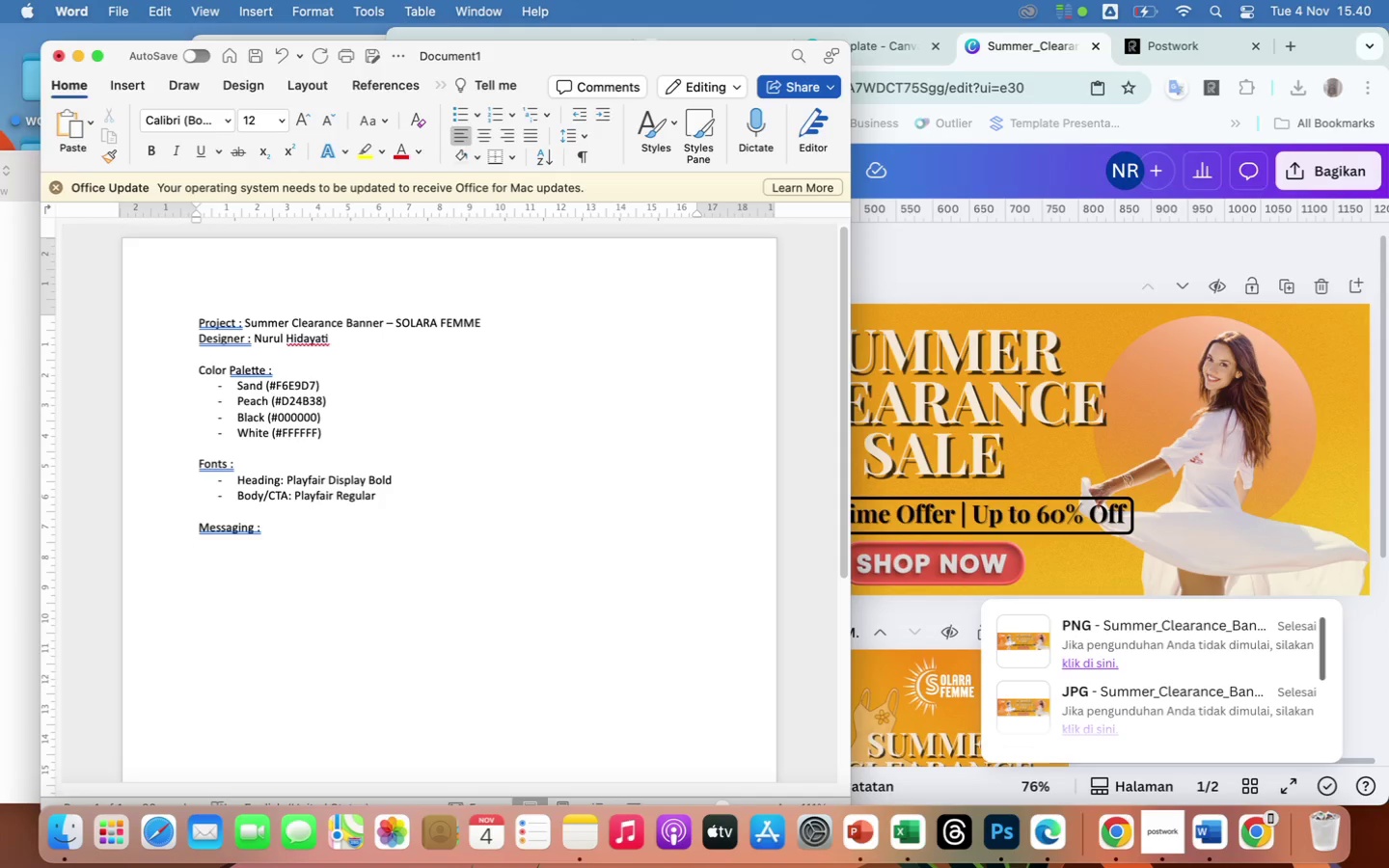 
type(- SUMMER CLEARANCE SALE)
 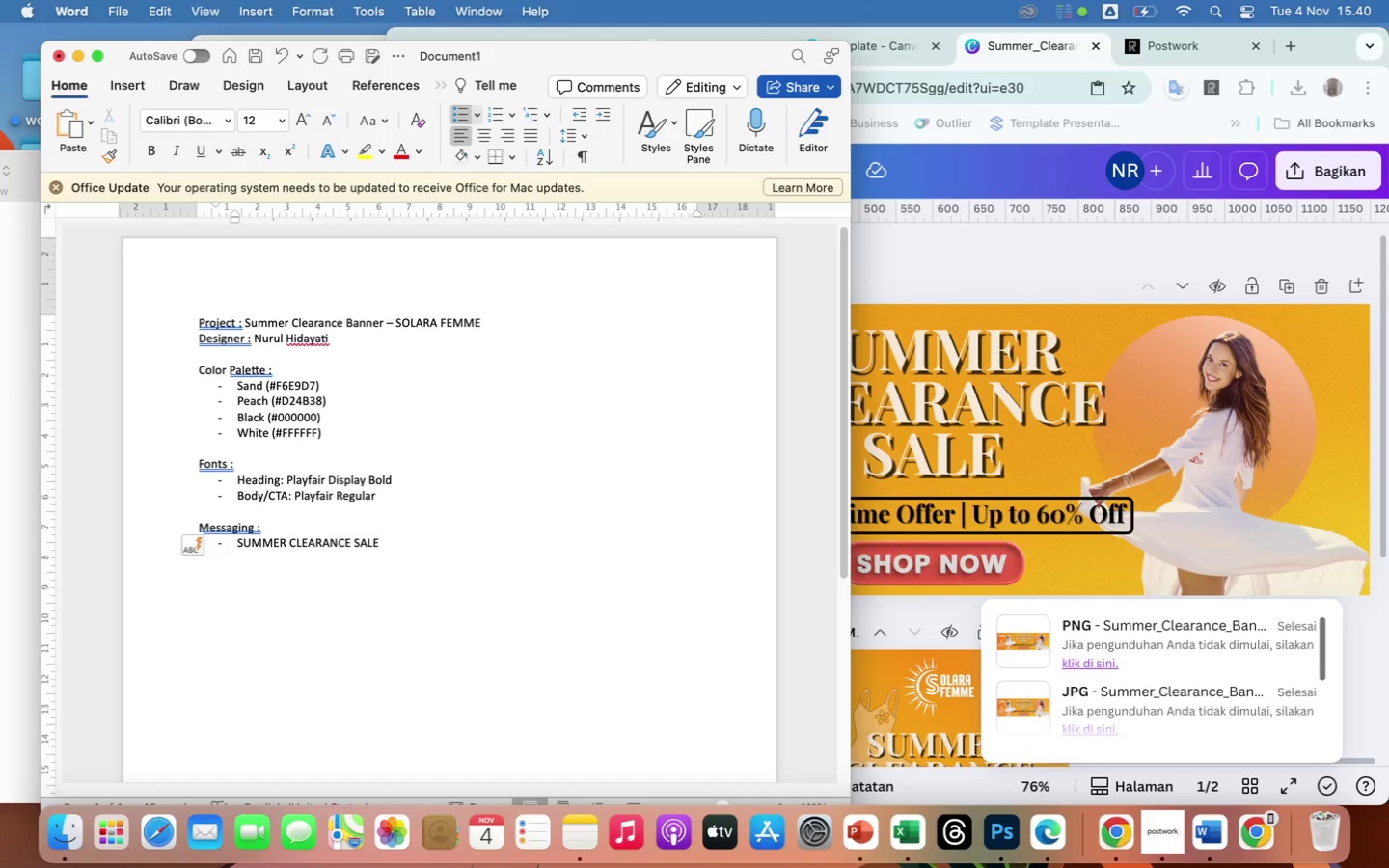 
wait(12.85)
 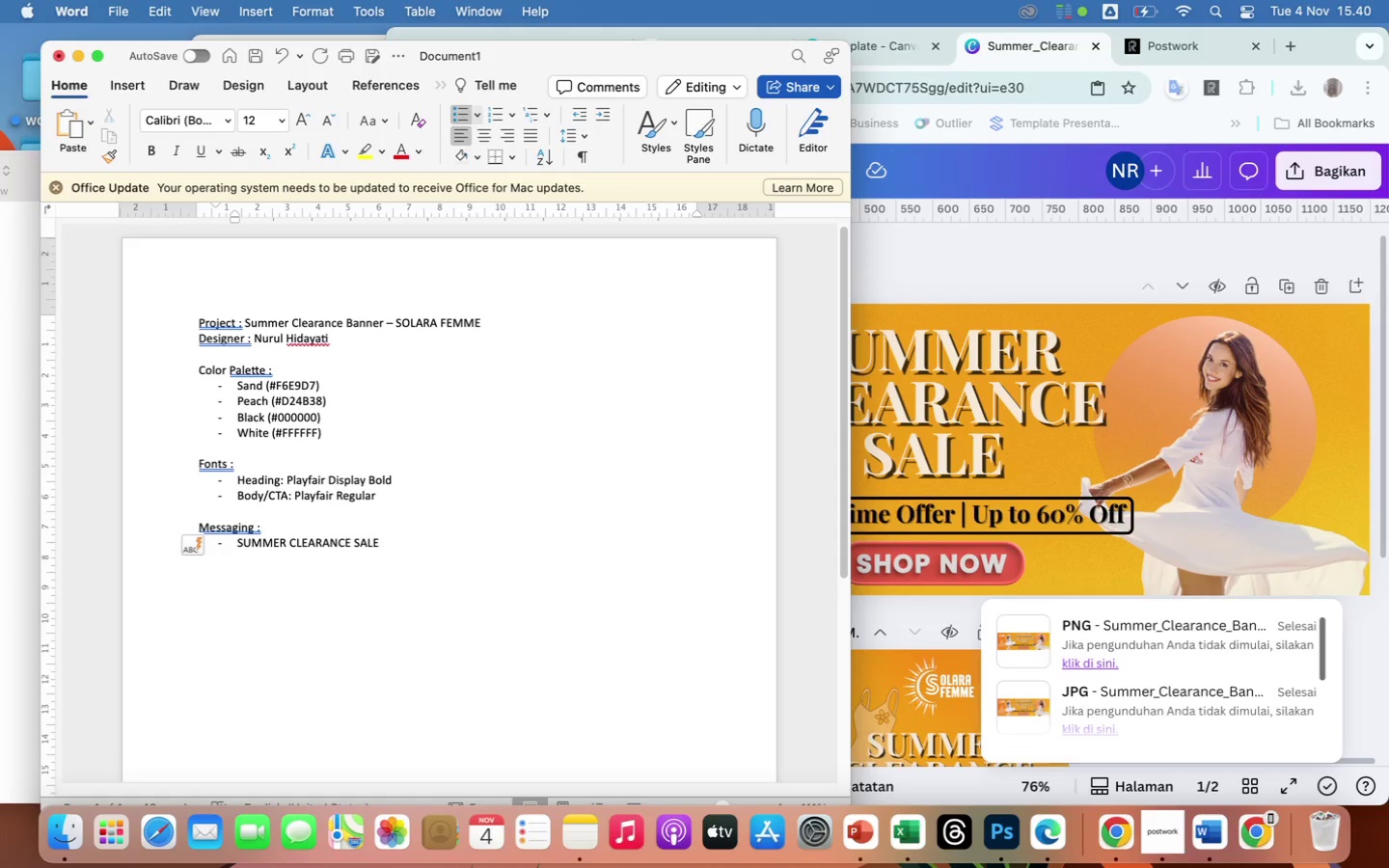 
key(Enter)
 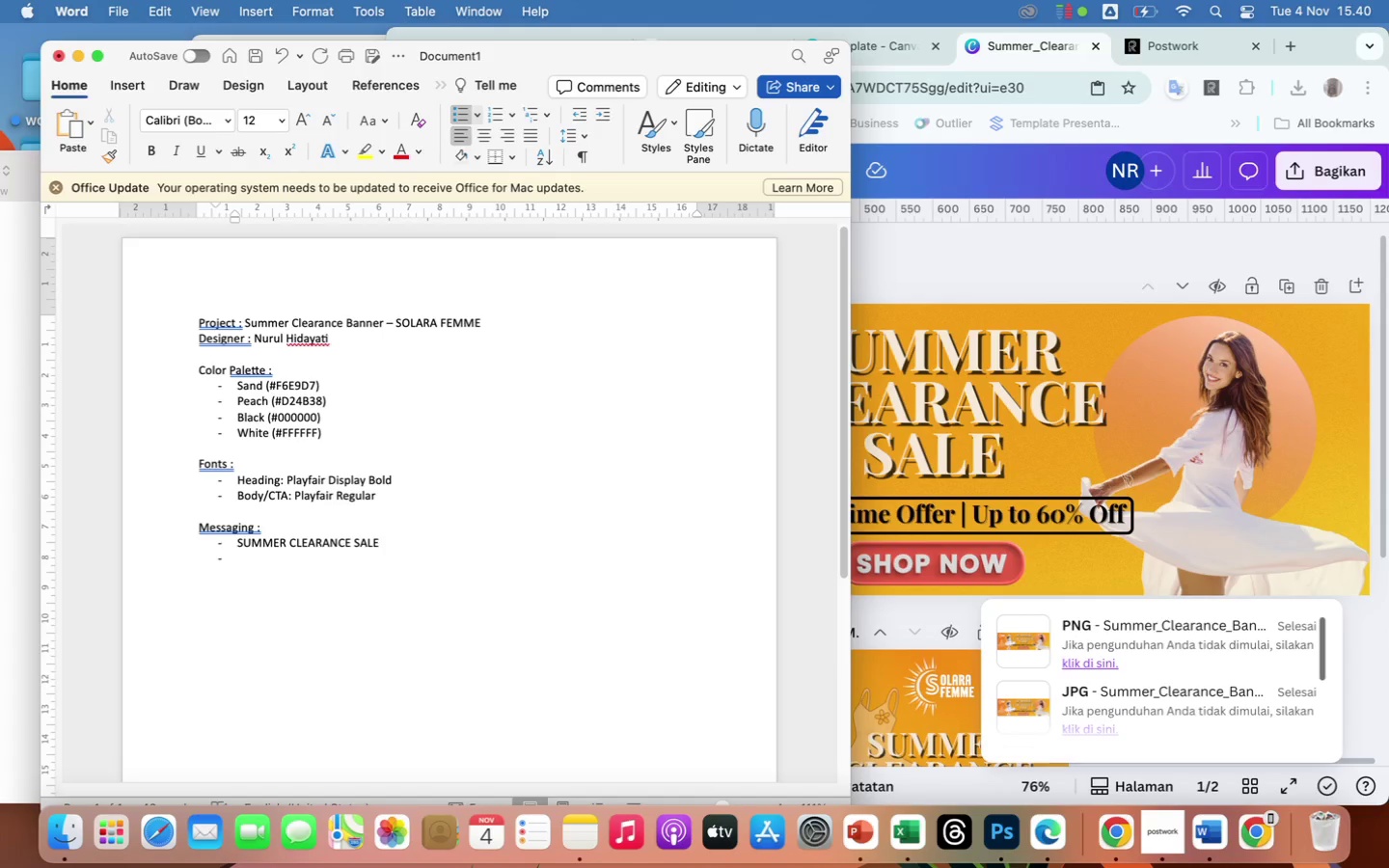 
type(Limited Time Offer)
 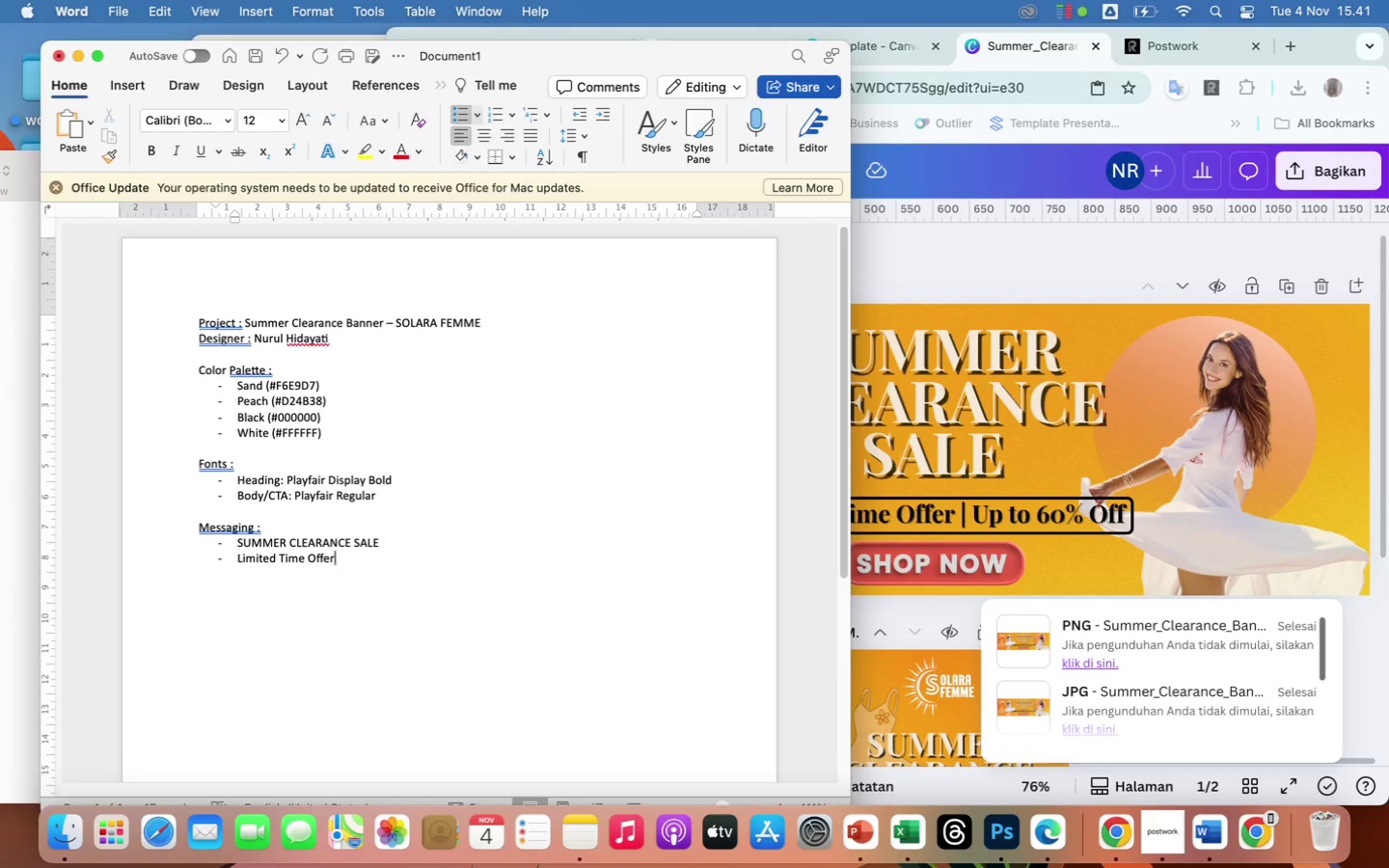 
type( | Up to 60% Off)
 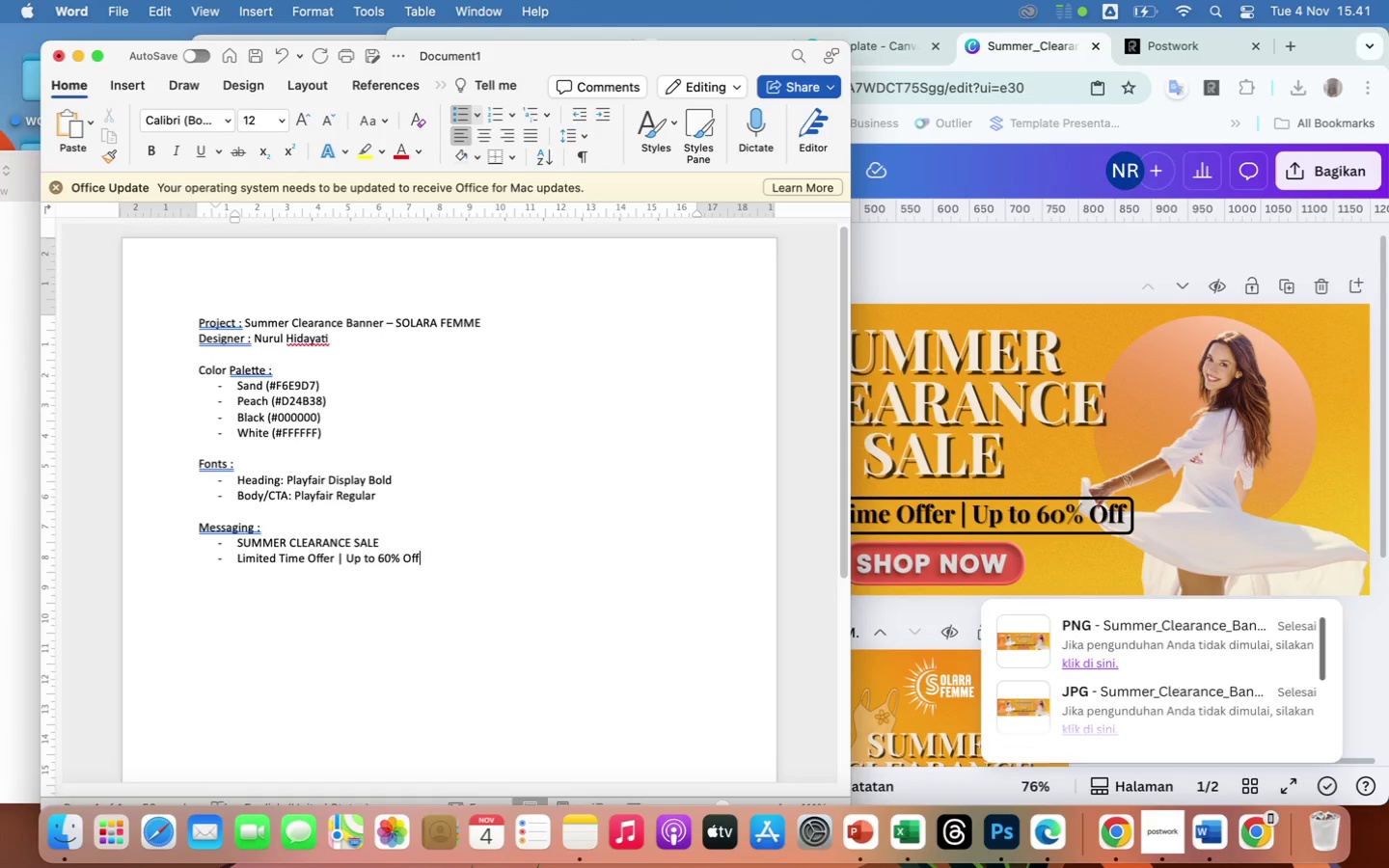 
key(Enter)
 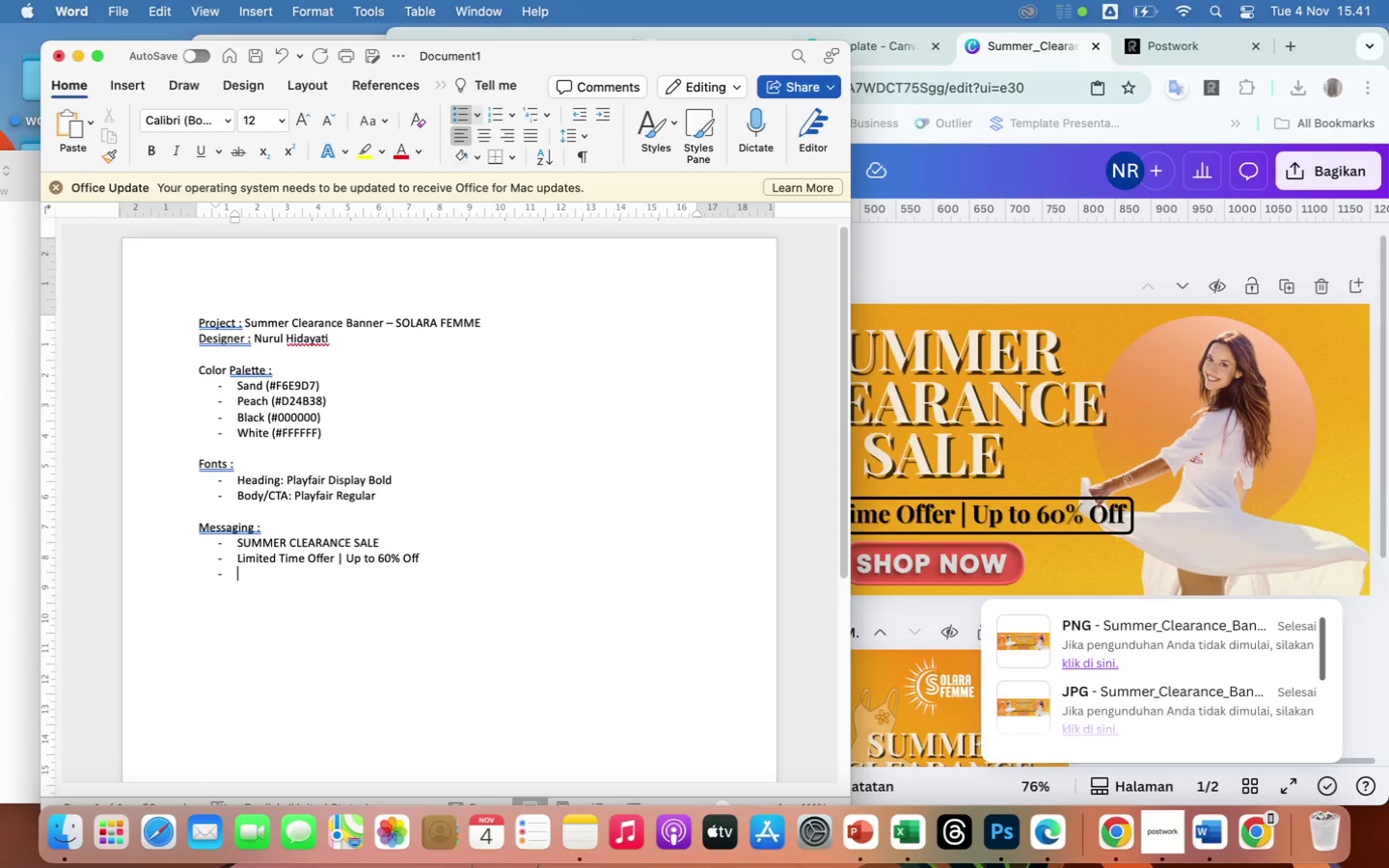 
type(SHOP NOW)
 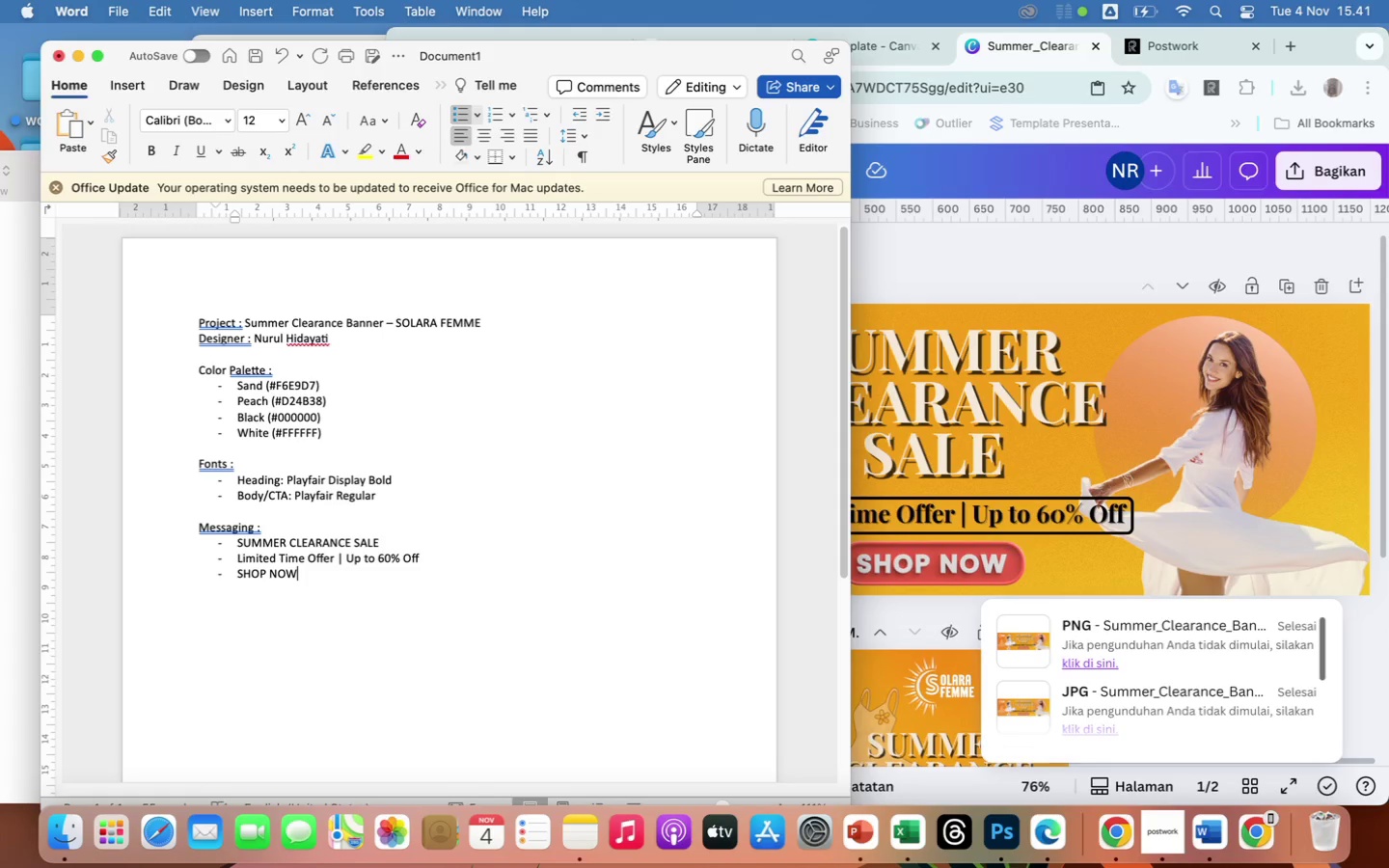 
key(Enter)
 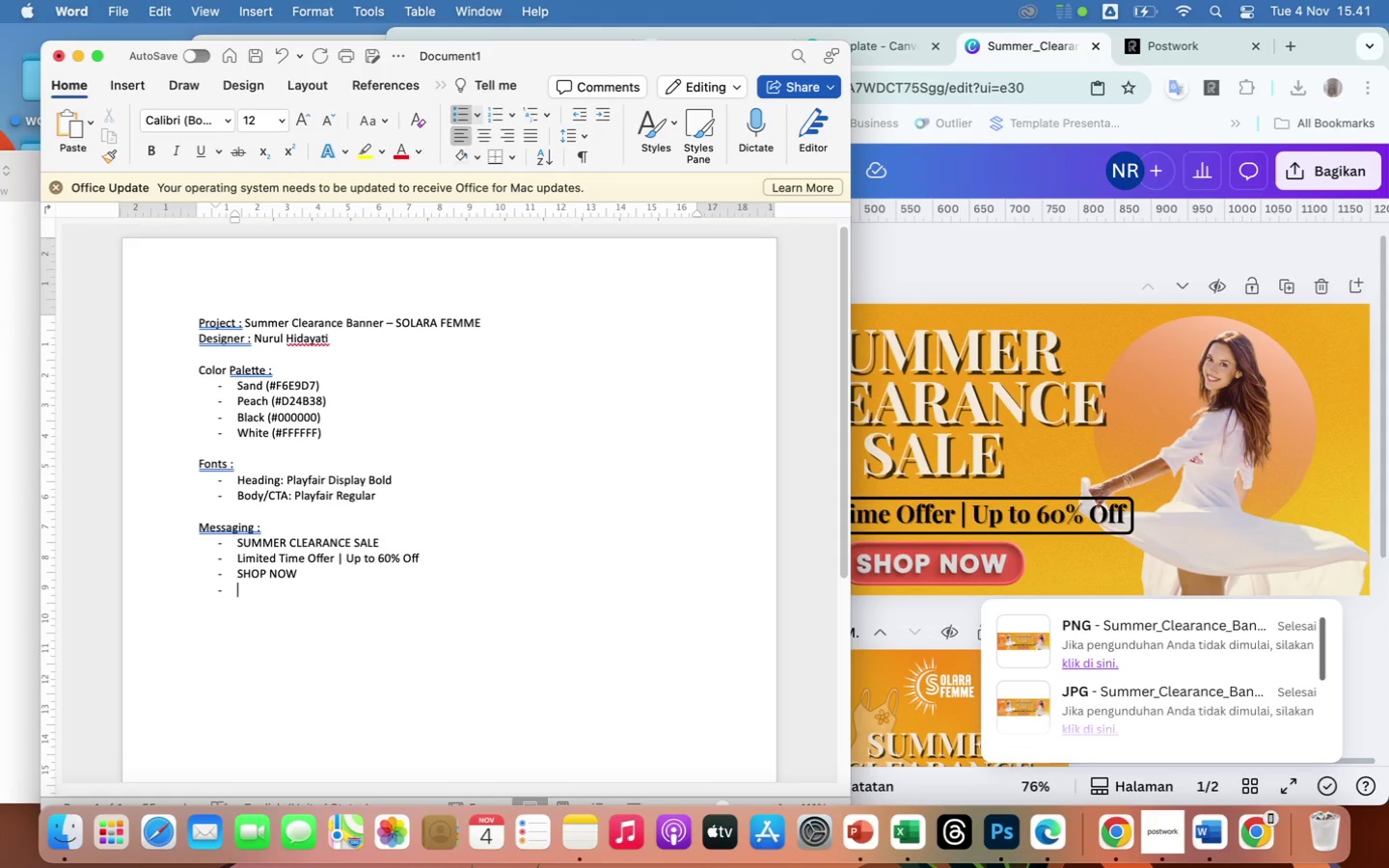 
key(Enter)
 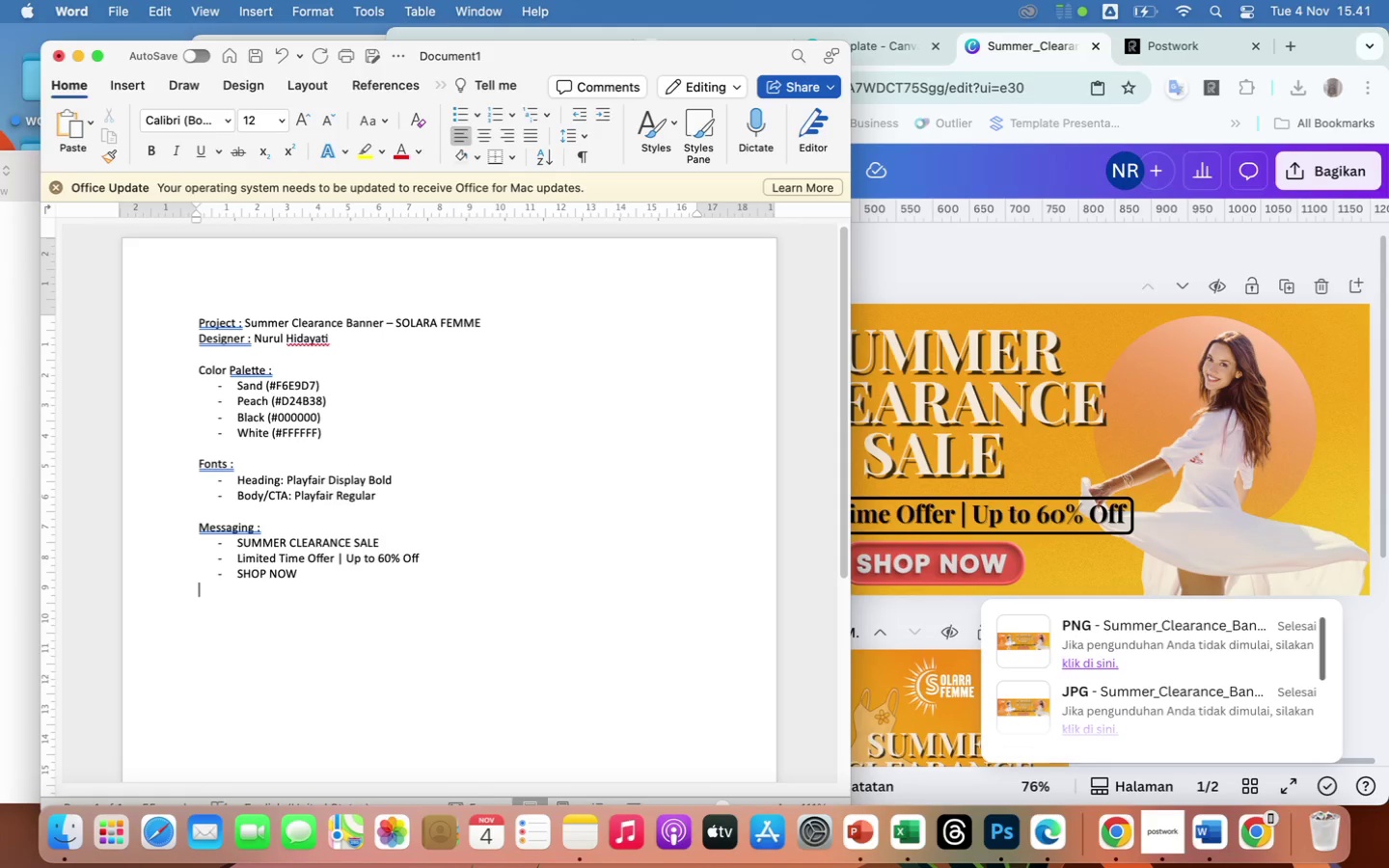 
key(Enter)